 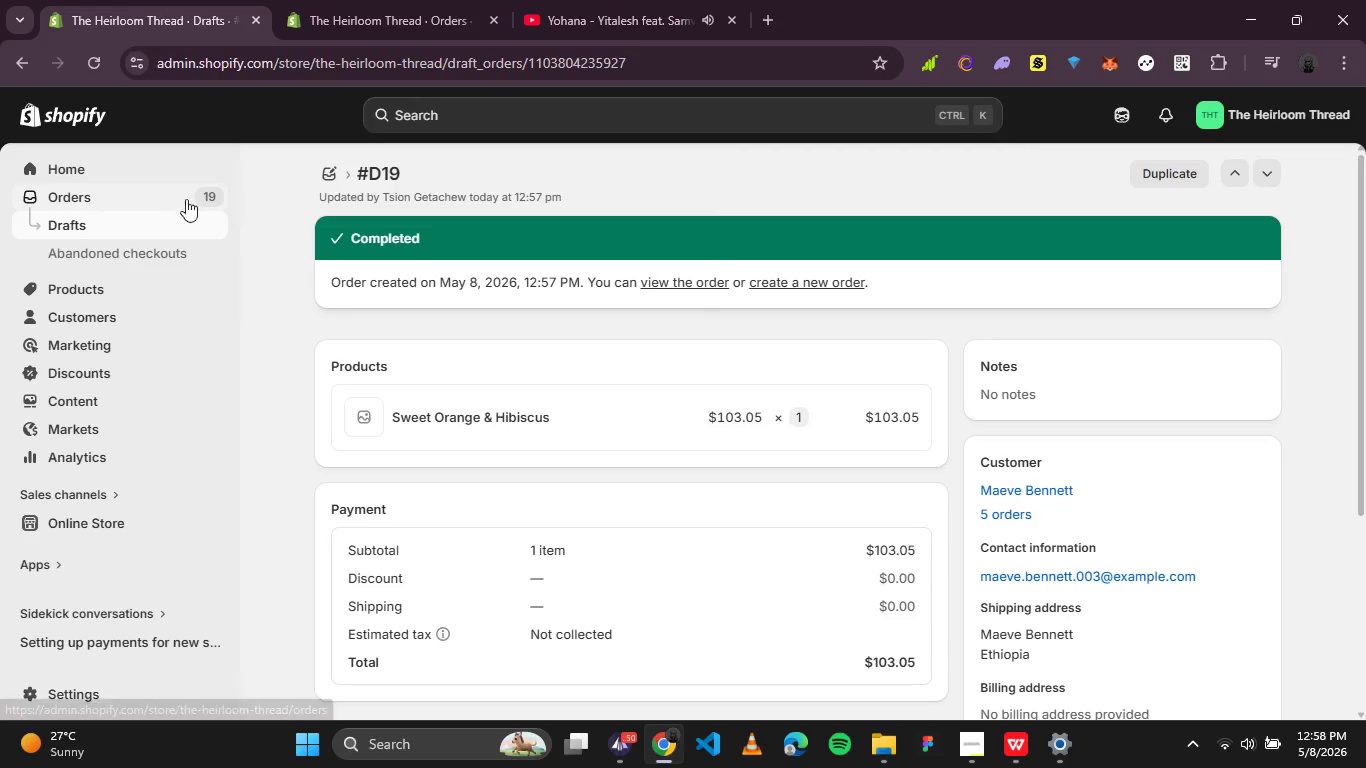 
scroll: coordinate [162, 296], scroll_direction: down, amount: 4.0
 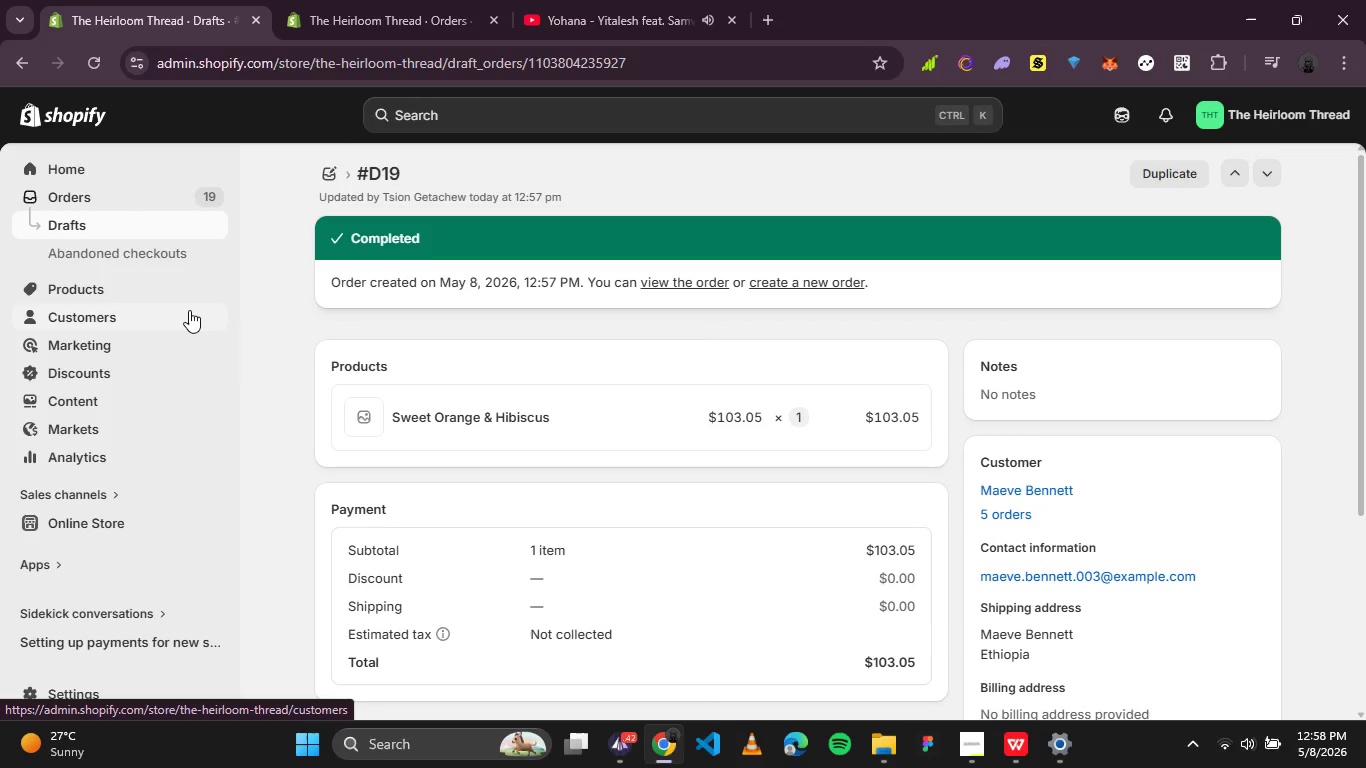 
wait(20.12)
 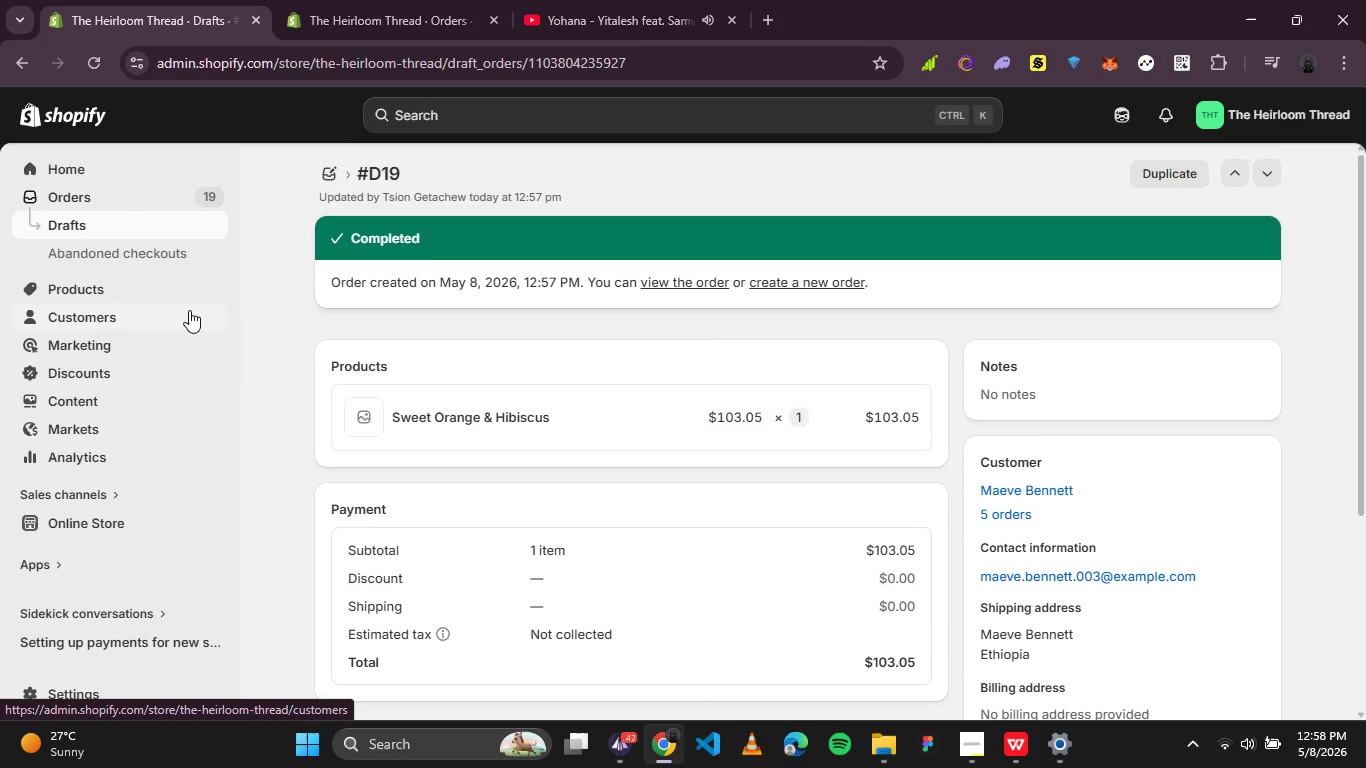 
left_click([85, 230])
 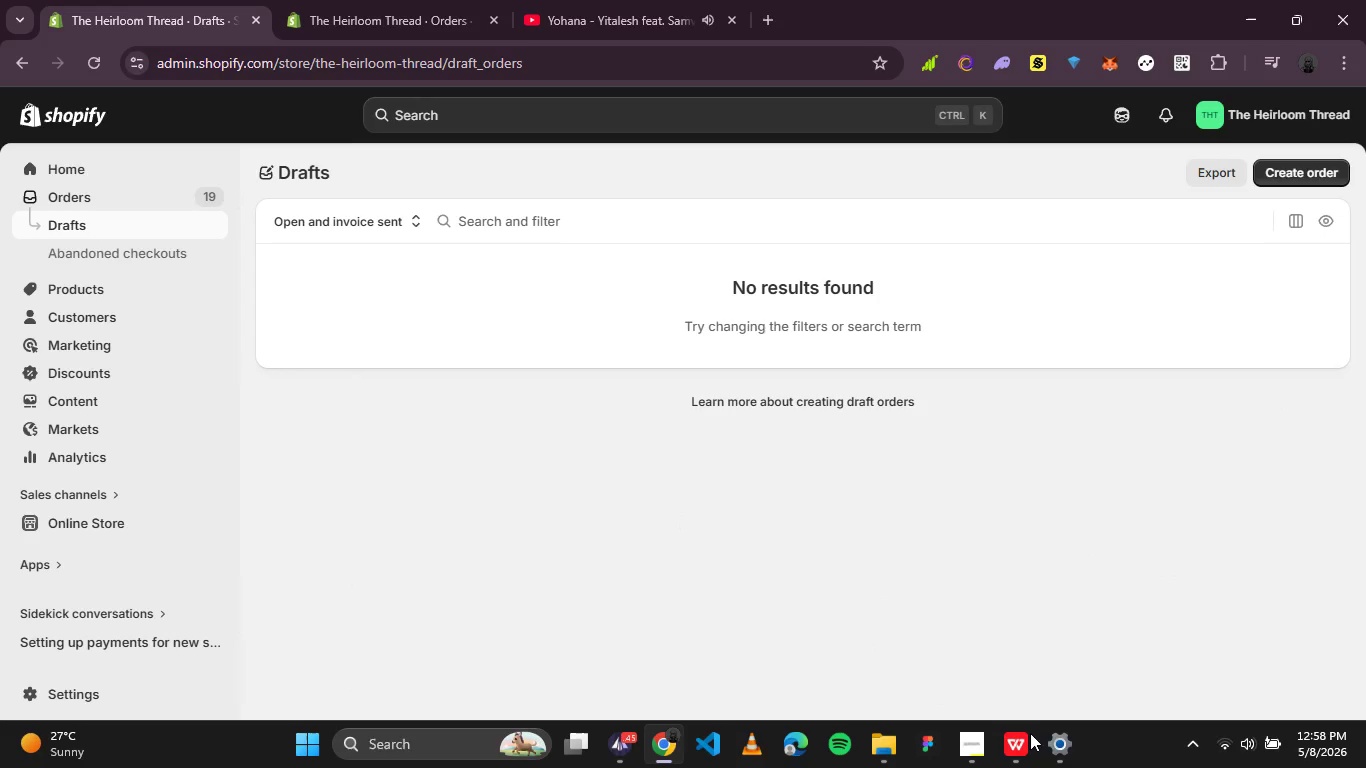 
left_click([1009, 746])
 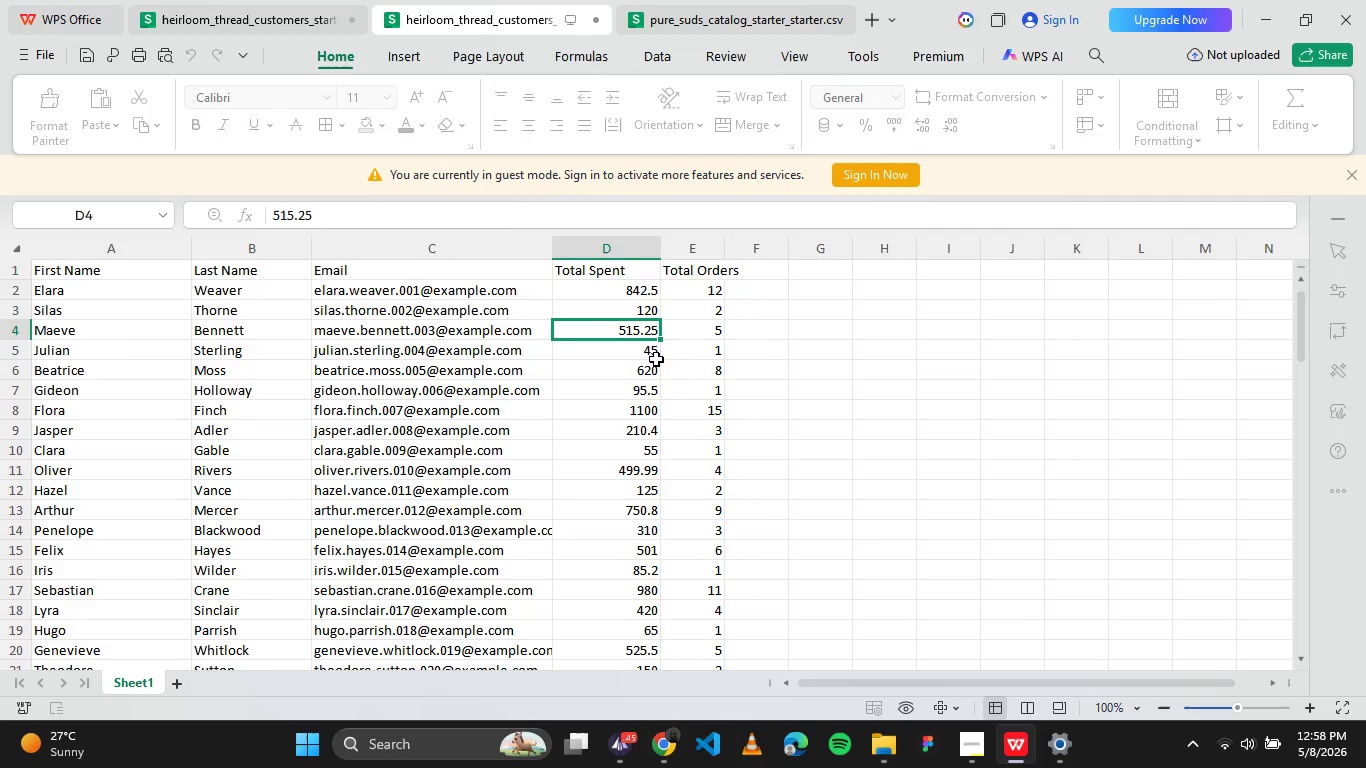 
wait(5.39)
 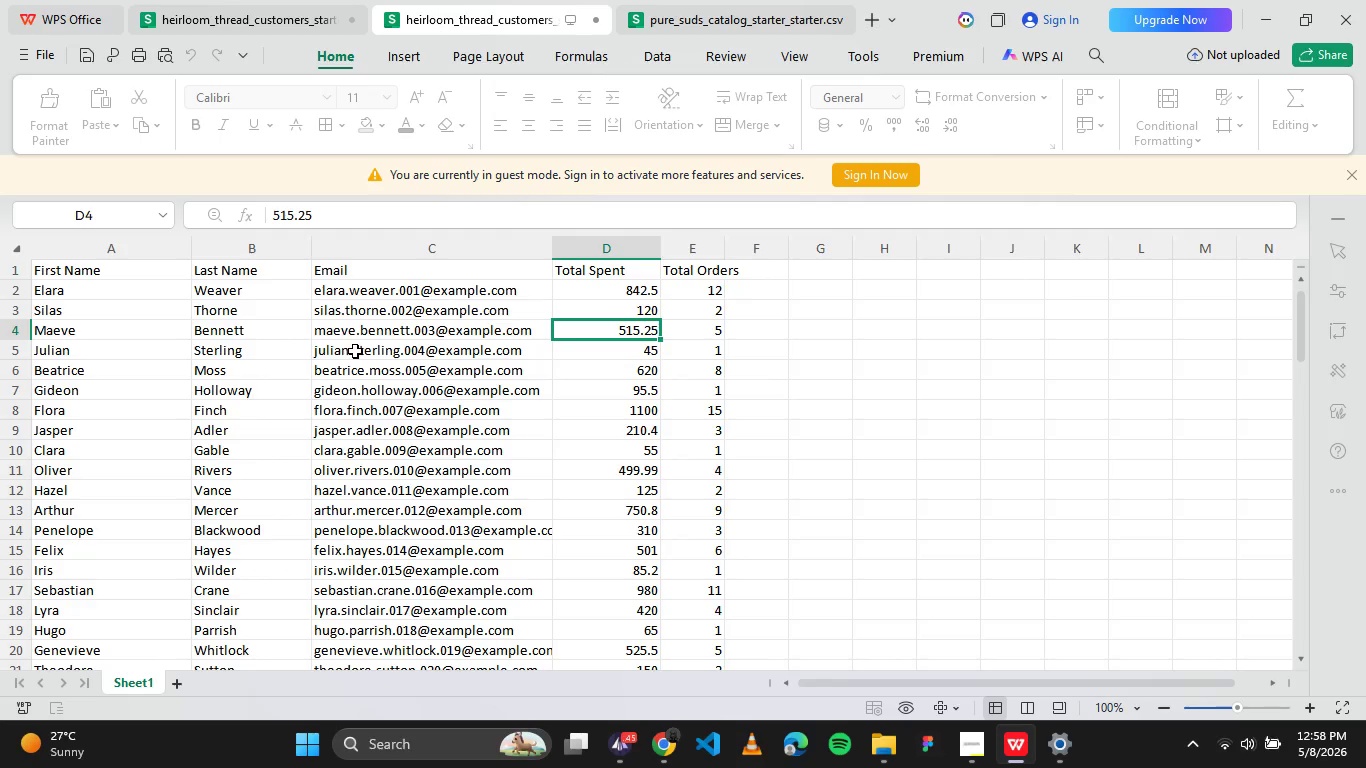 
left_click([660, 750])
 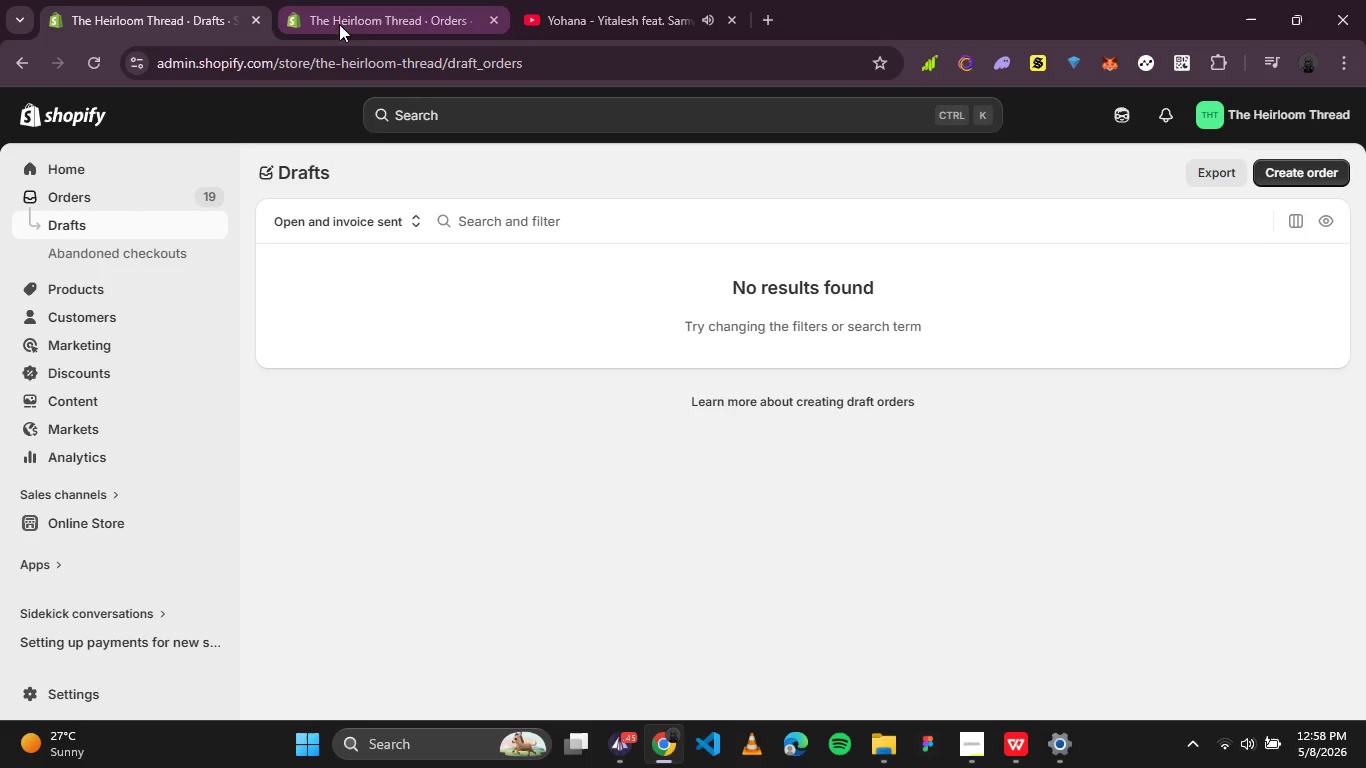 
left_click([359, 28])
 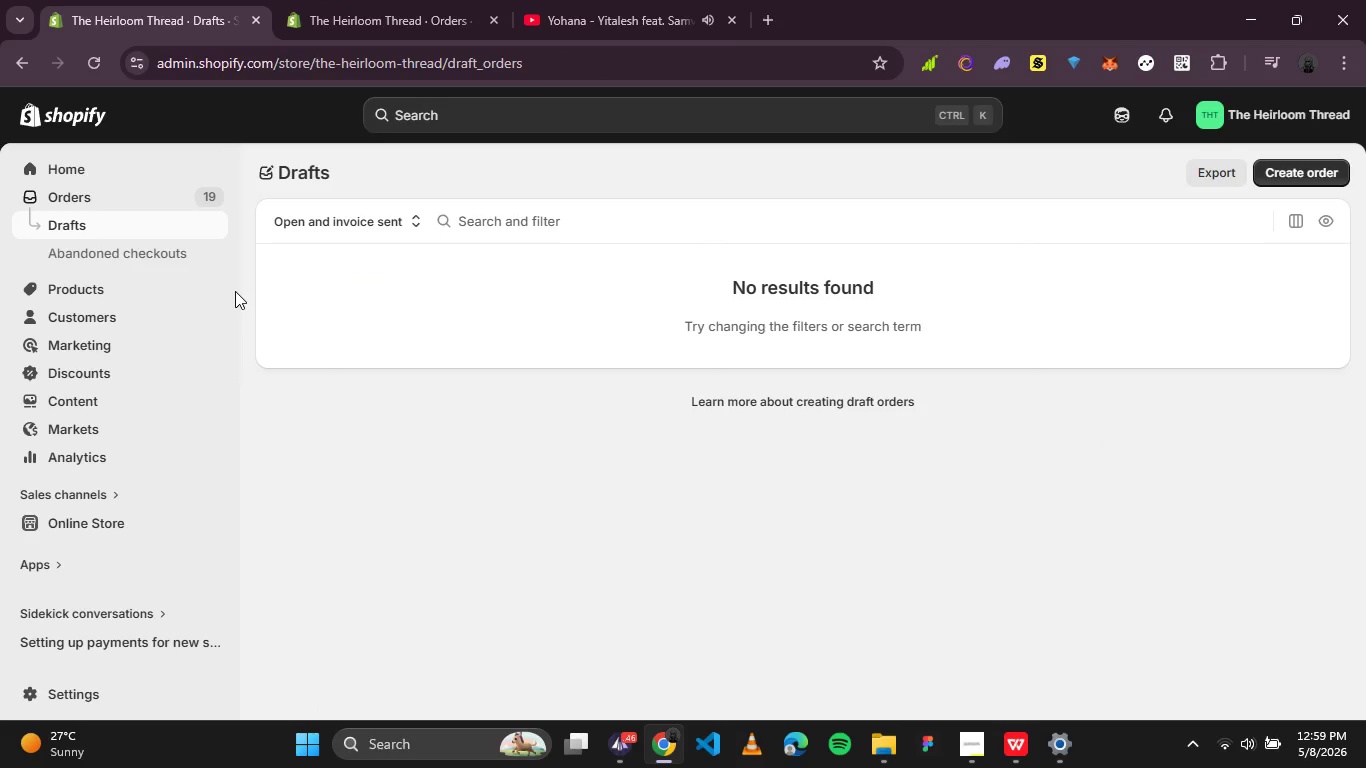 
left_click([100, 283])
 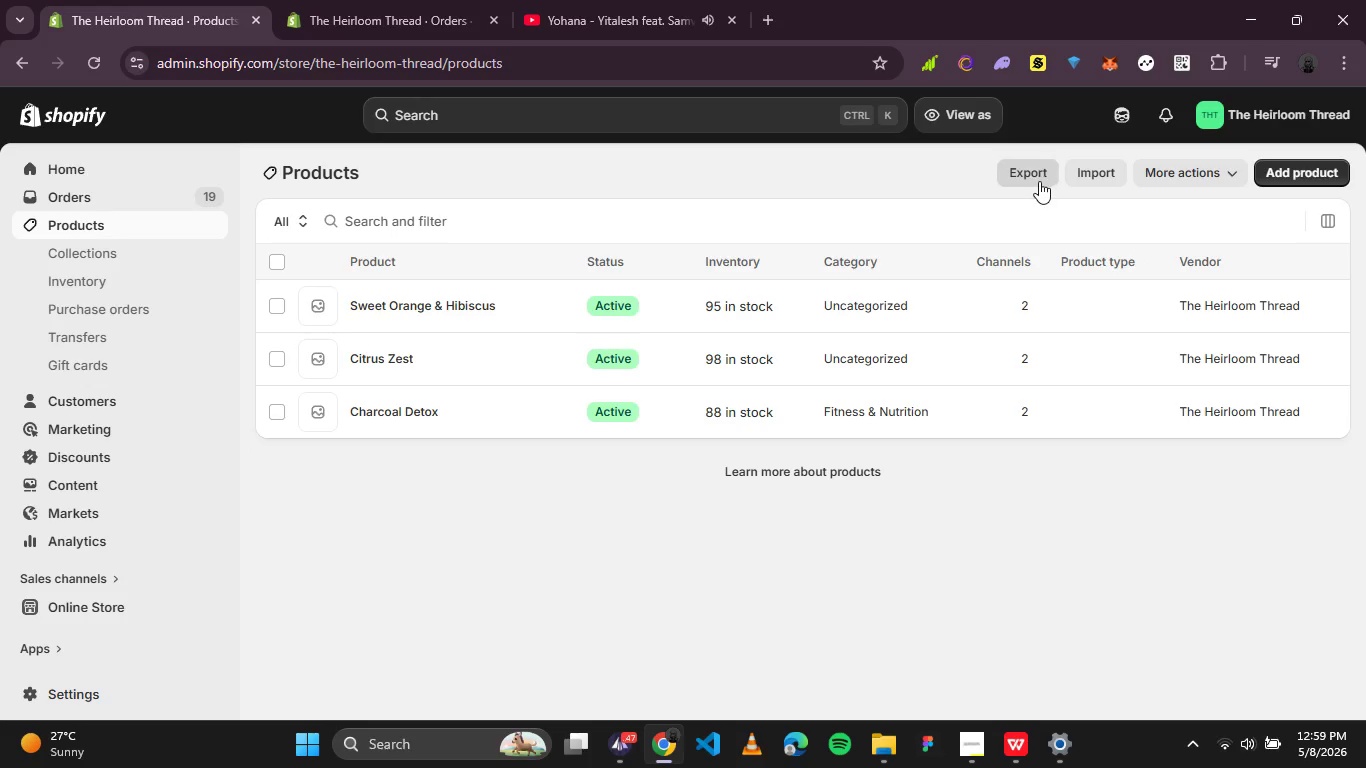 
wait(5.01)
 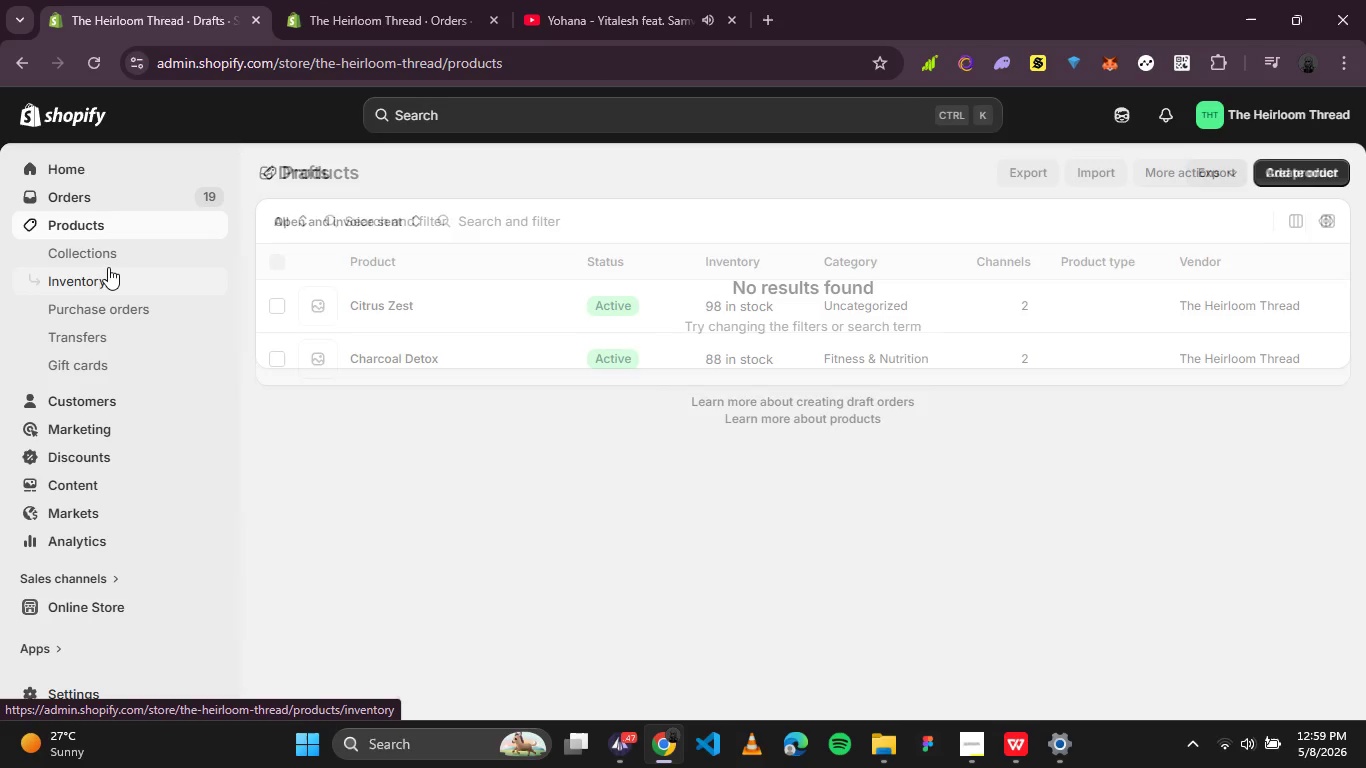 
left_click([1298, 174])
 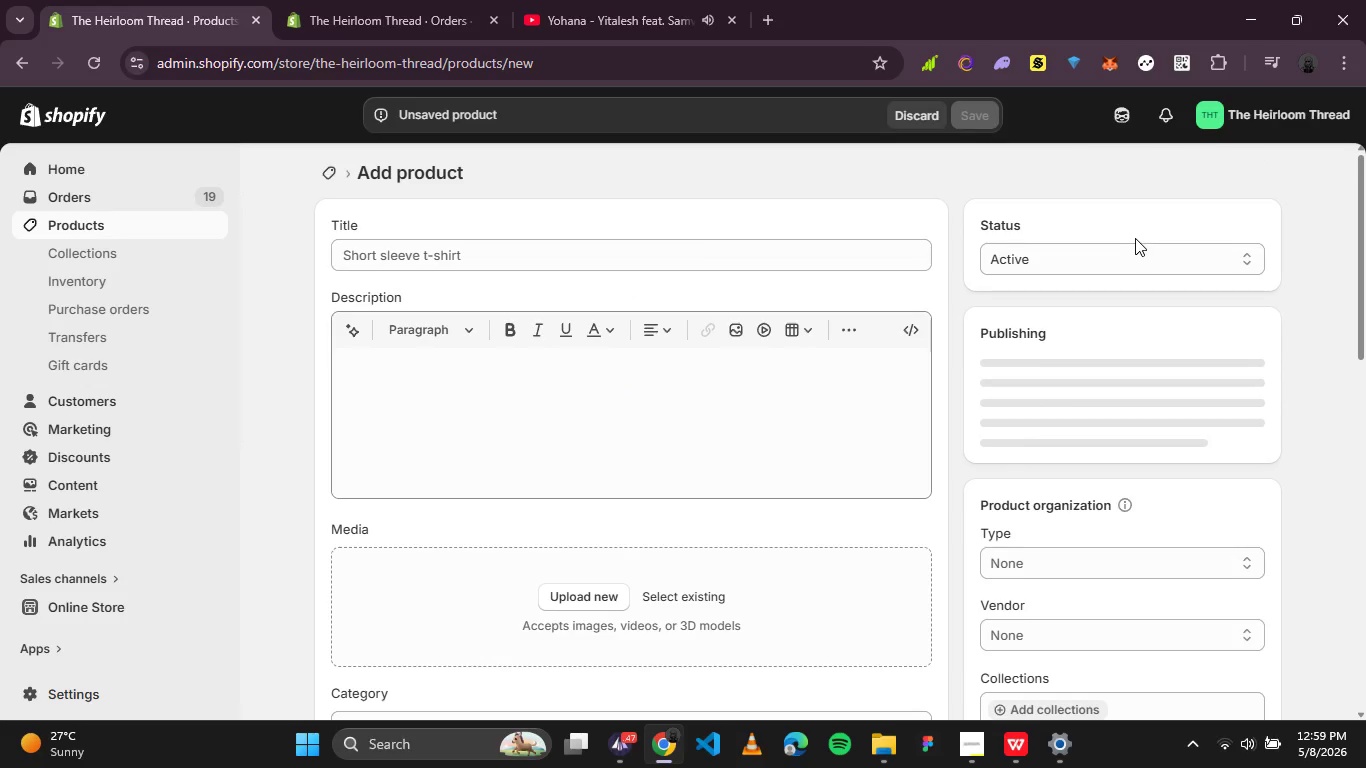 
wait(10.97)
 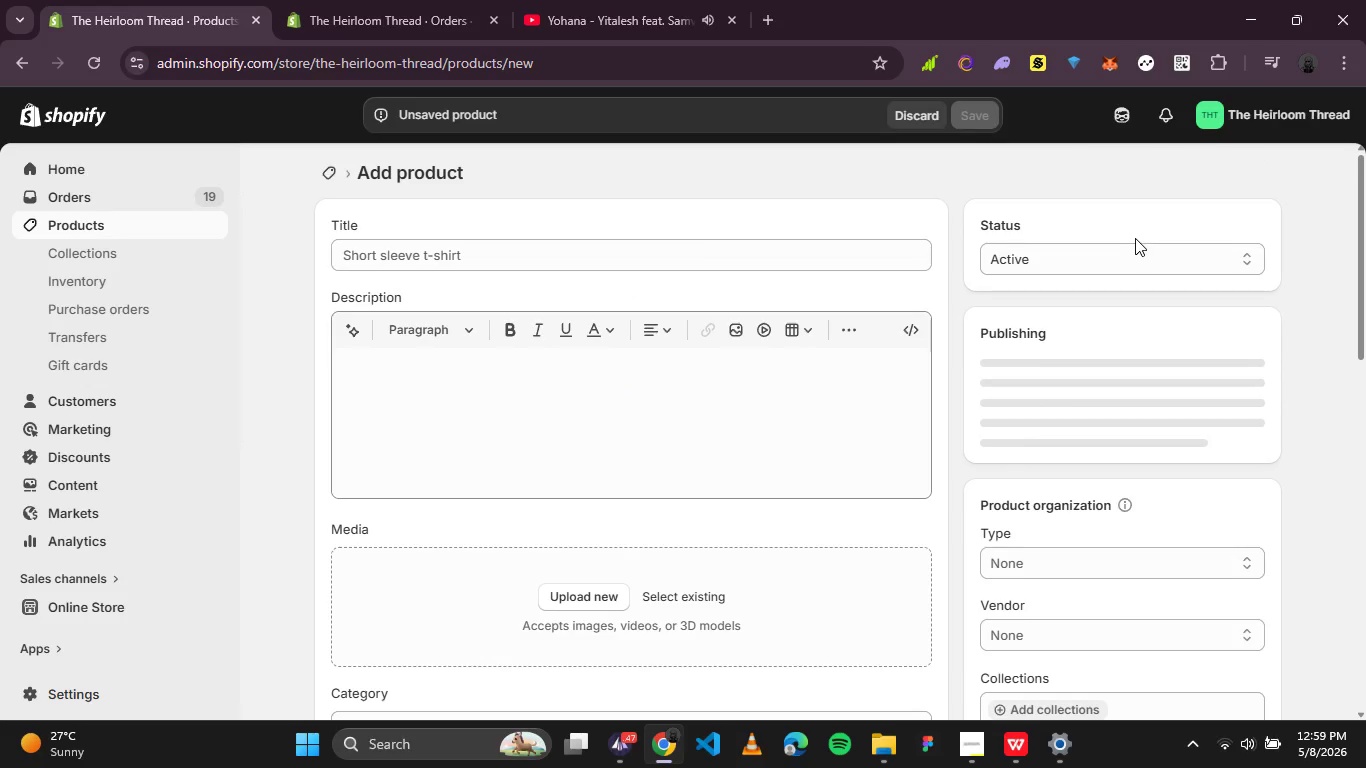 
left_click([1033, 761])
 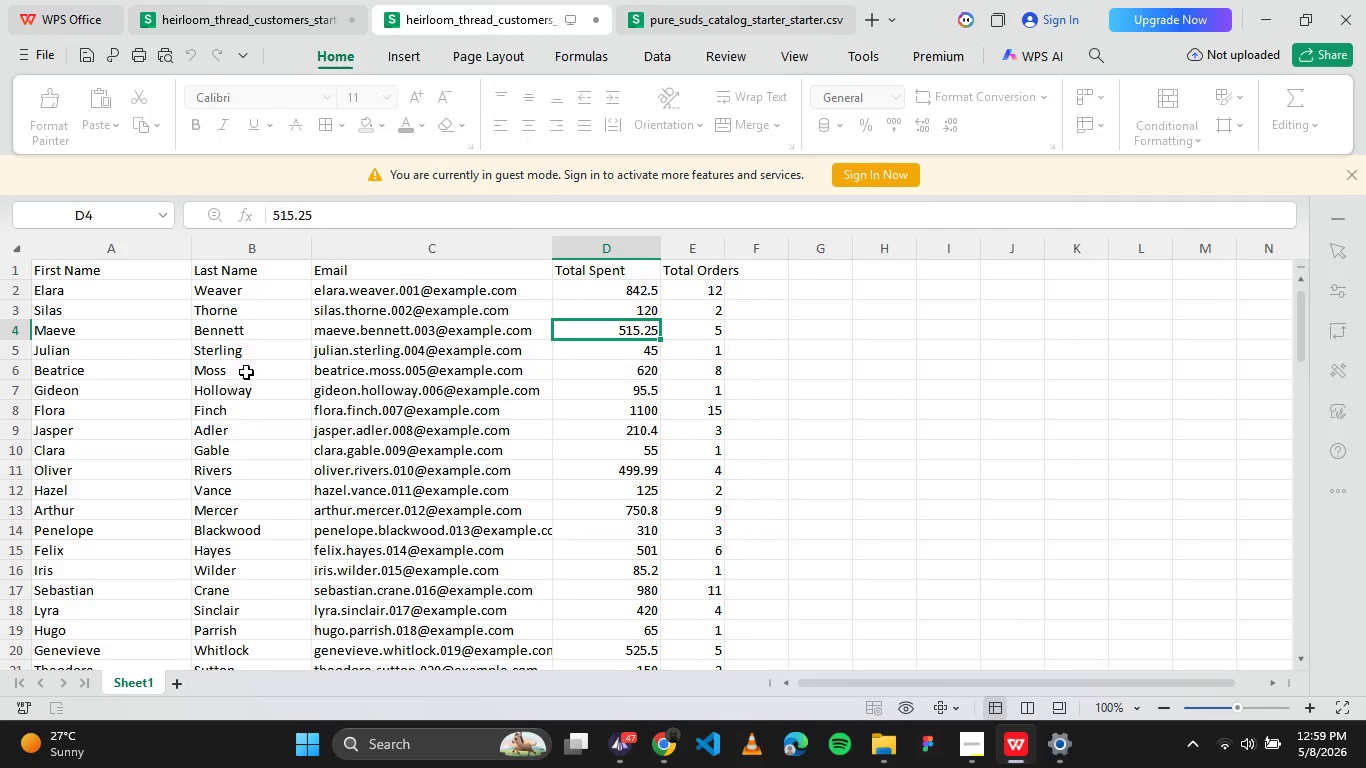 
wait(6.41)
 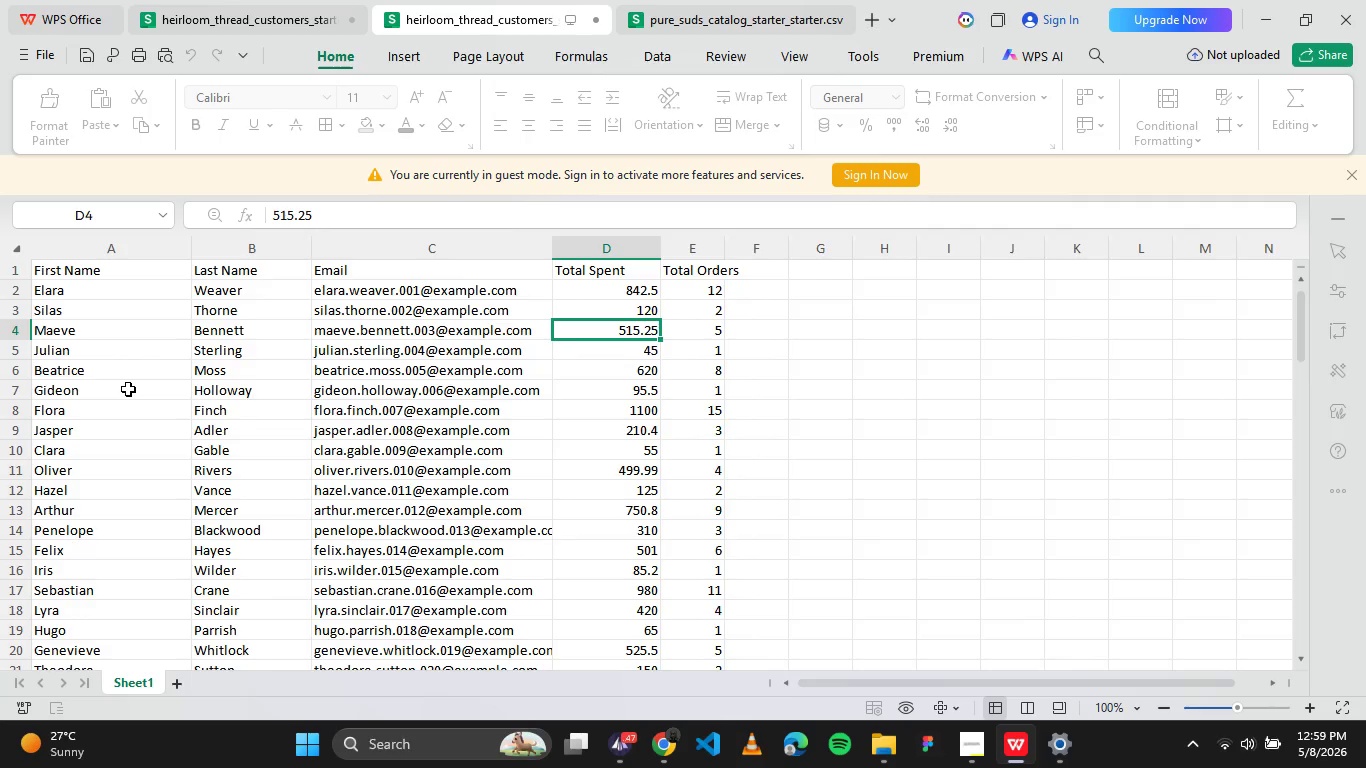 
left_click([640, 345])
 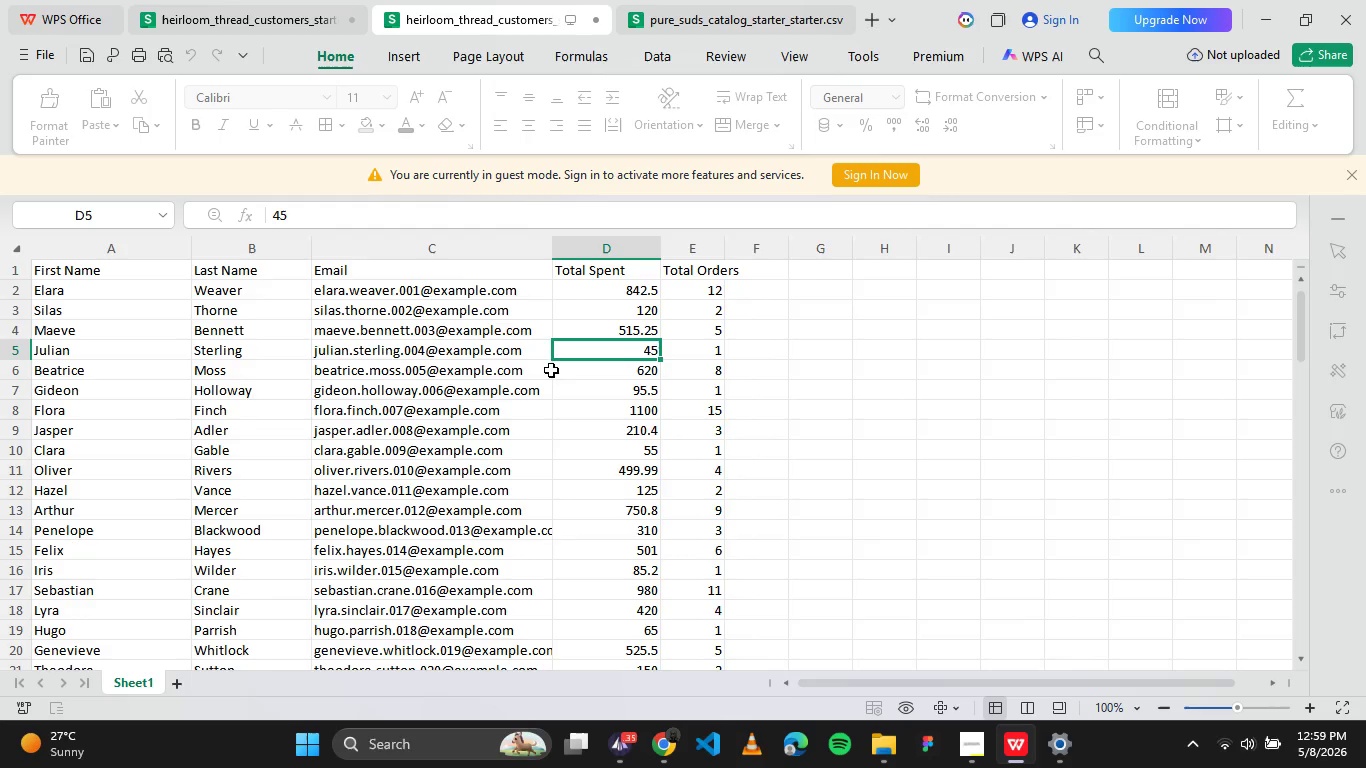 
wait(16.25)
 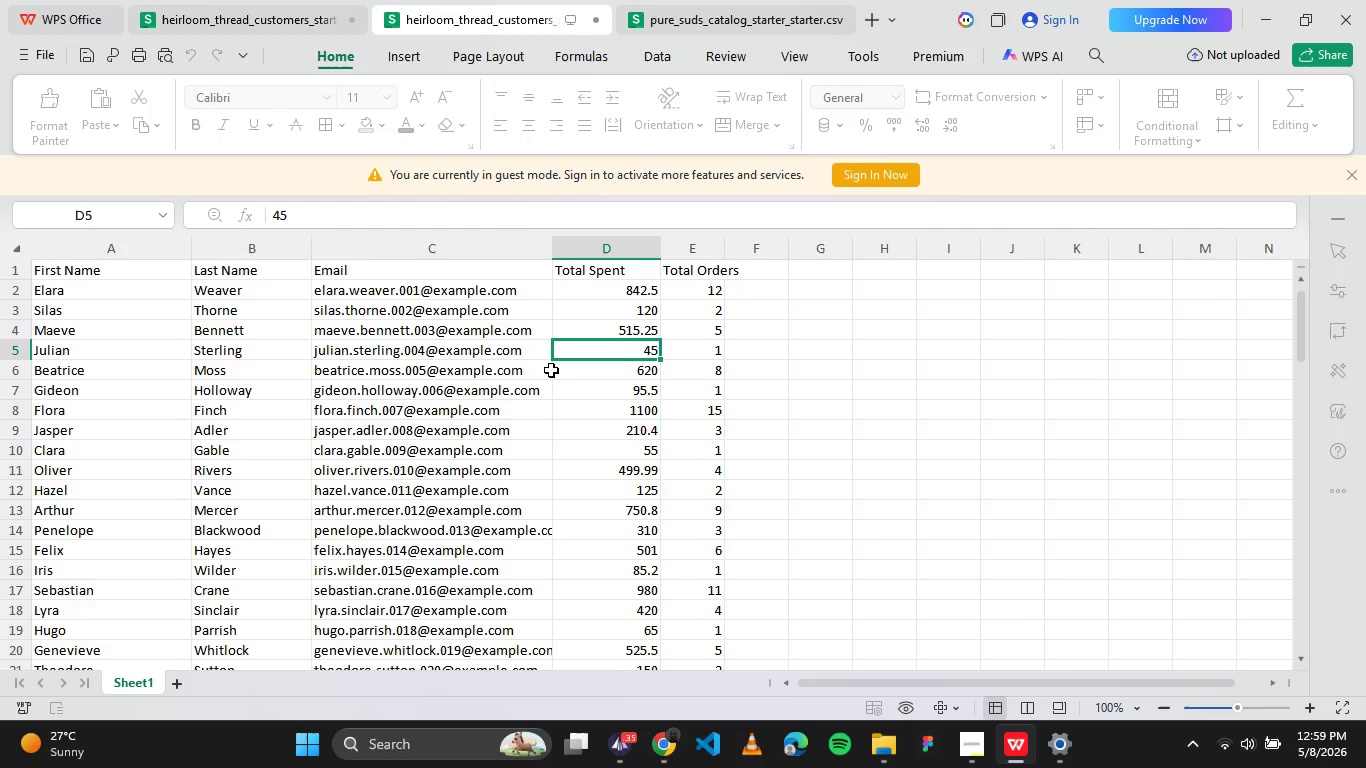 
left_click([579, 377])
 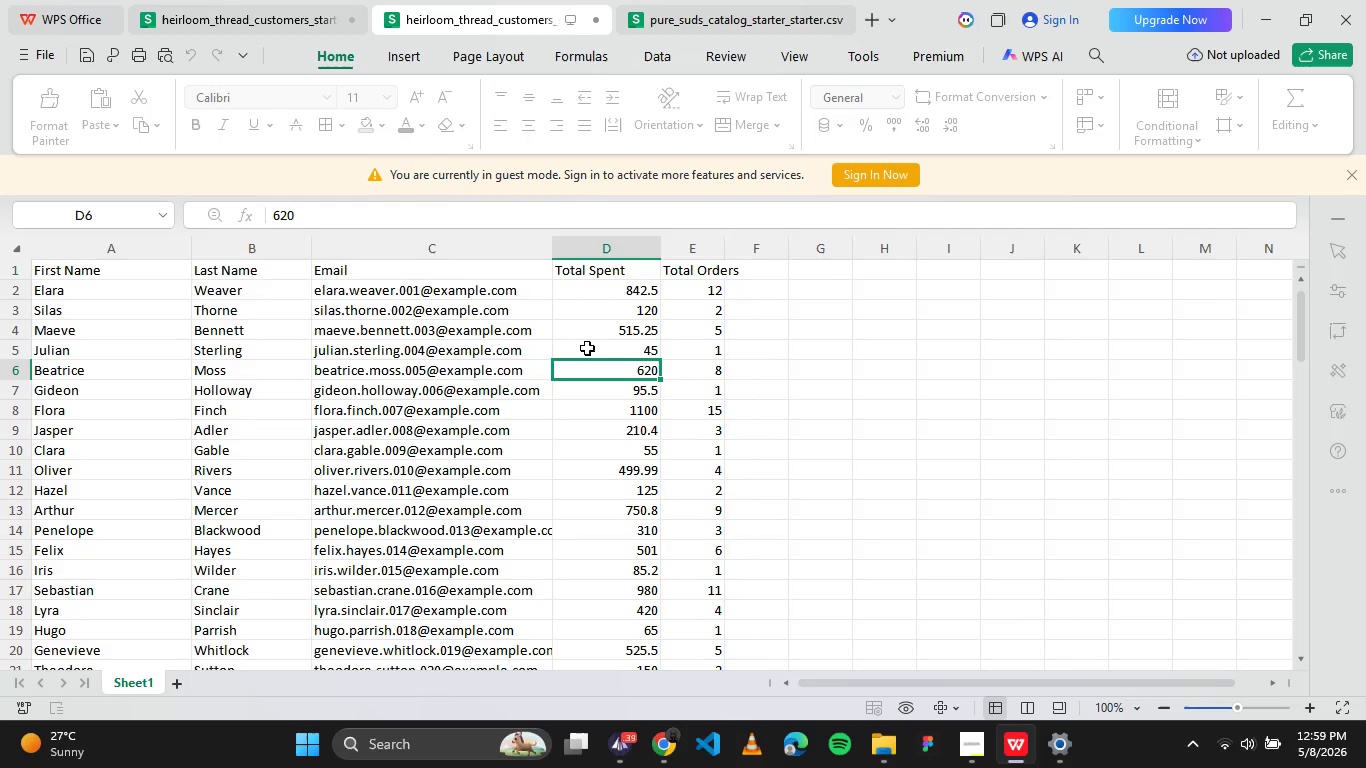 
left_click([587, 347])
 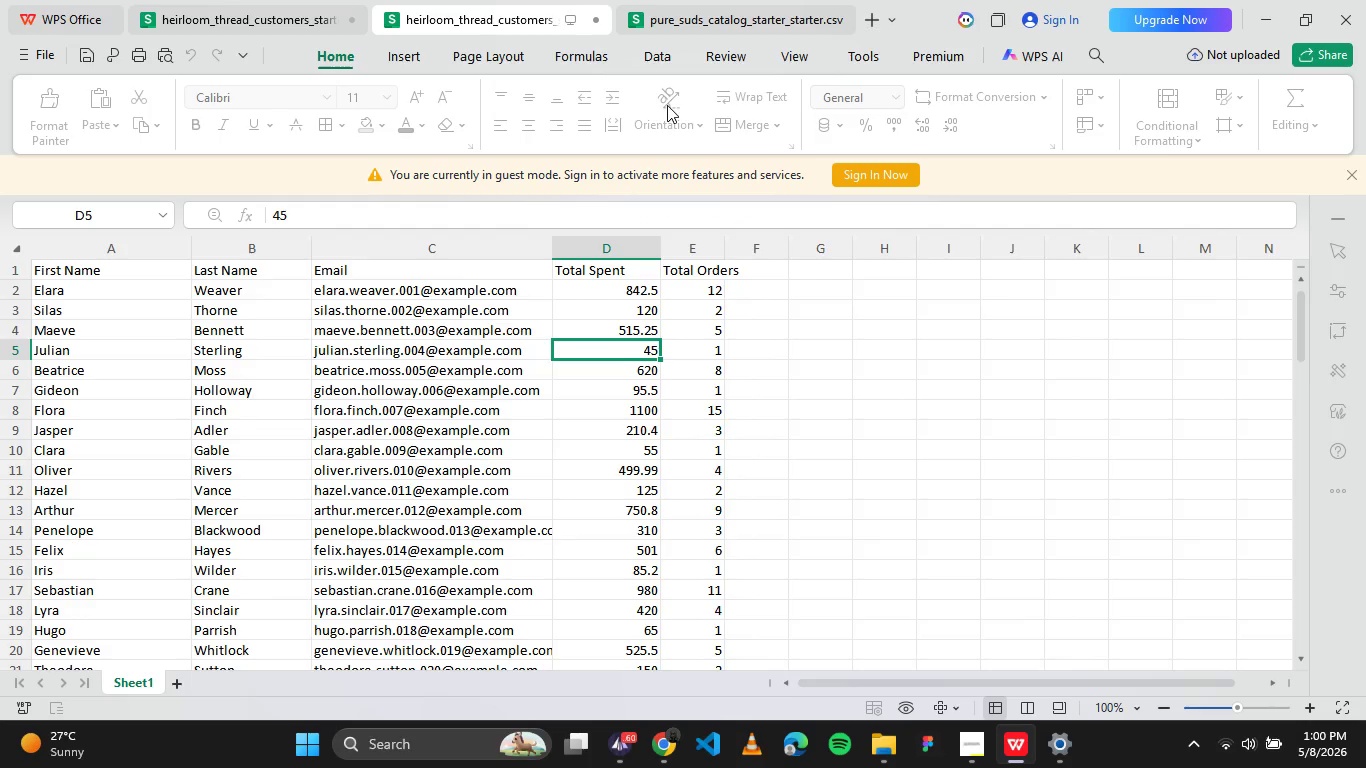 
wait(37.31)
 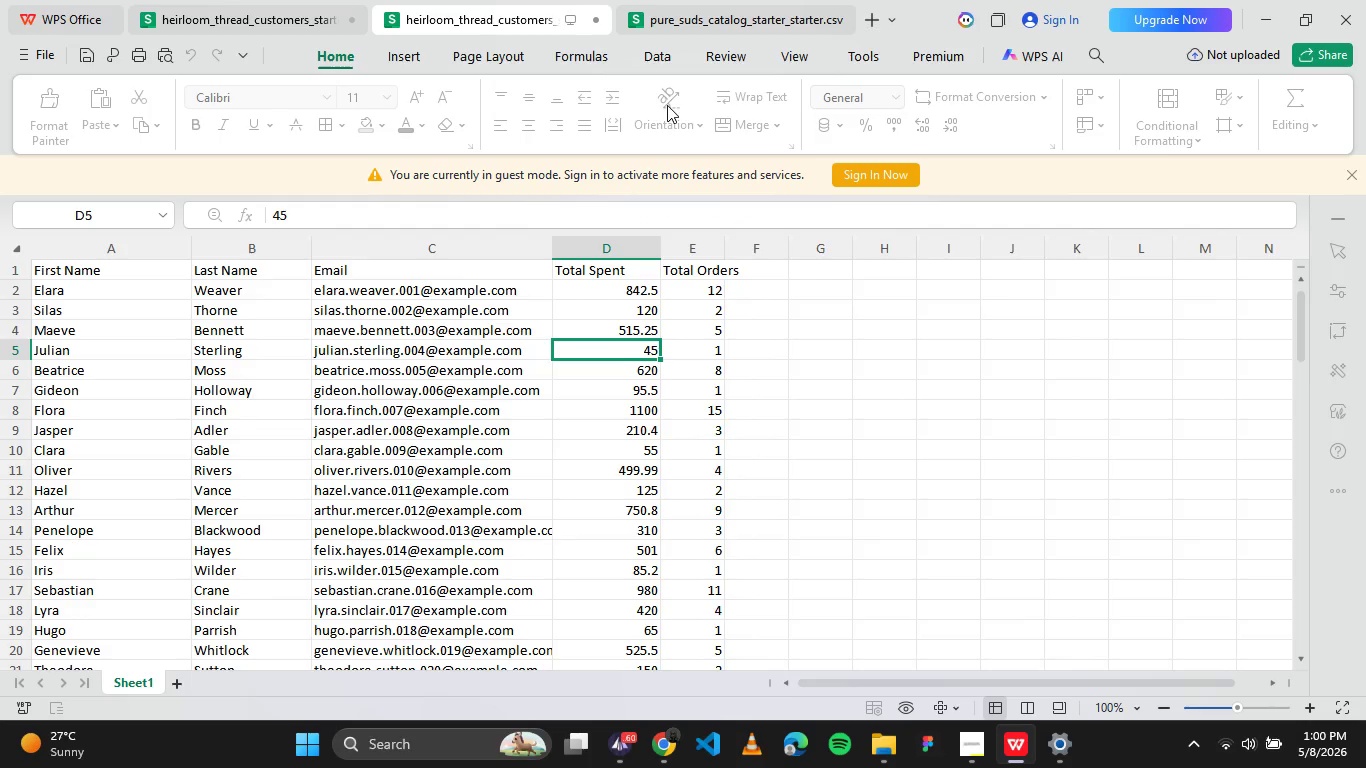 
left_click([621, 377])
 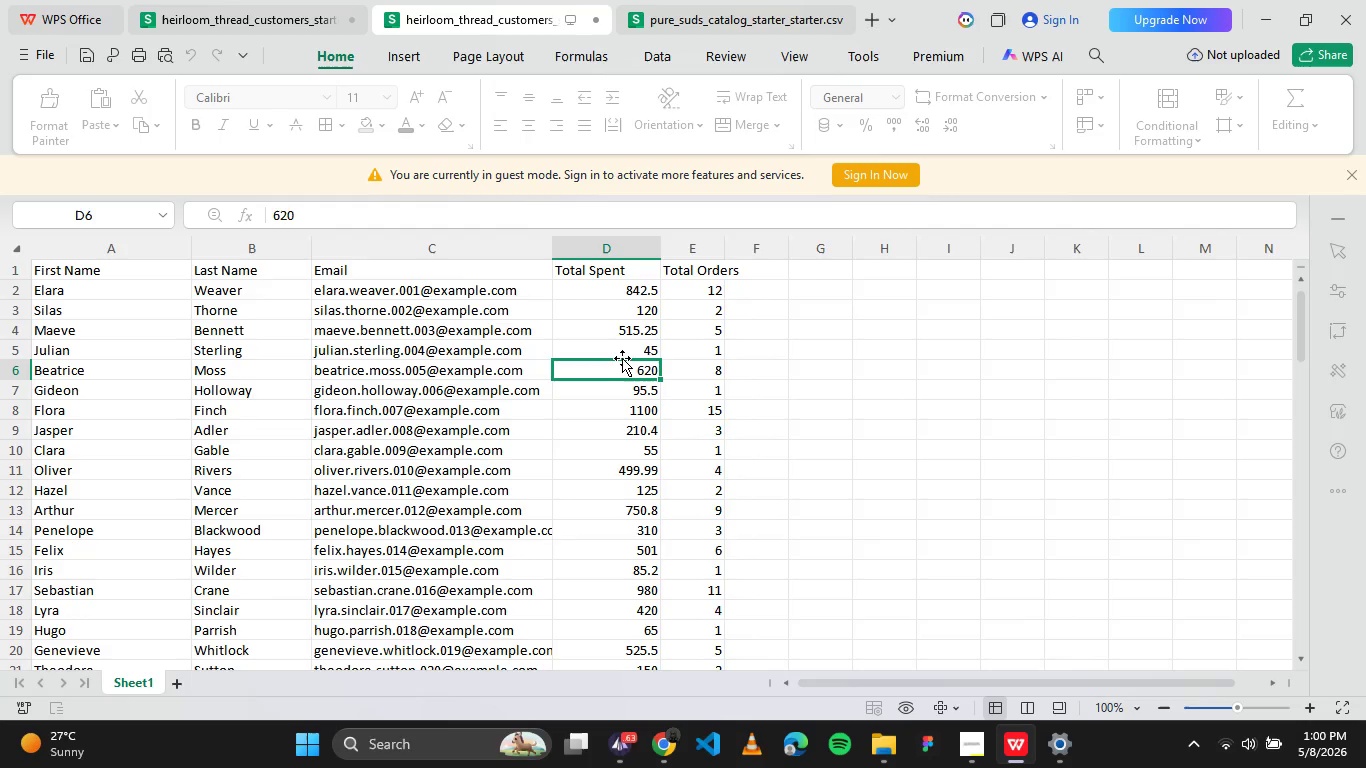 
left_click([622, 358])
 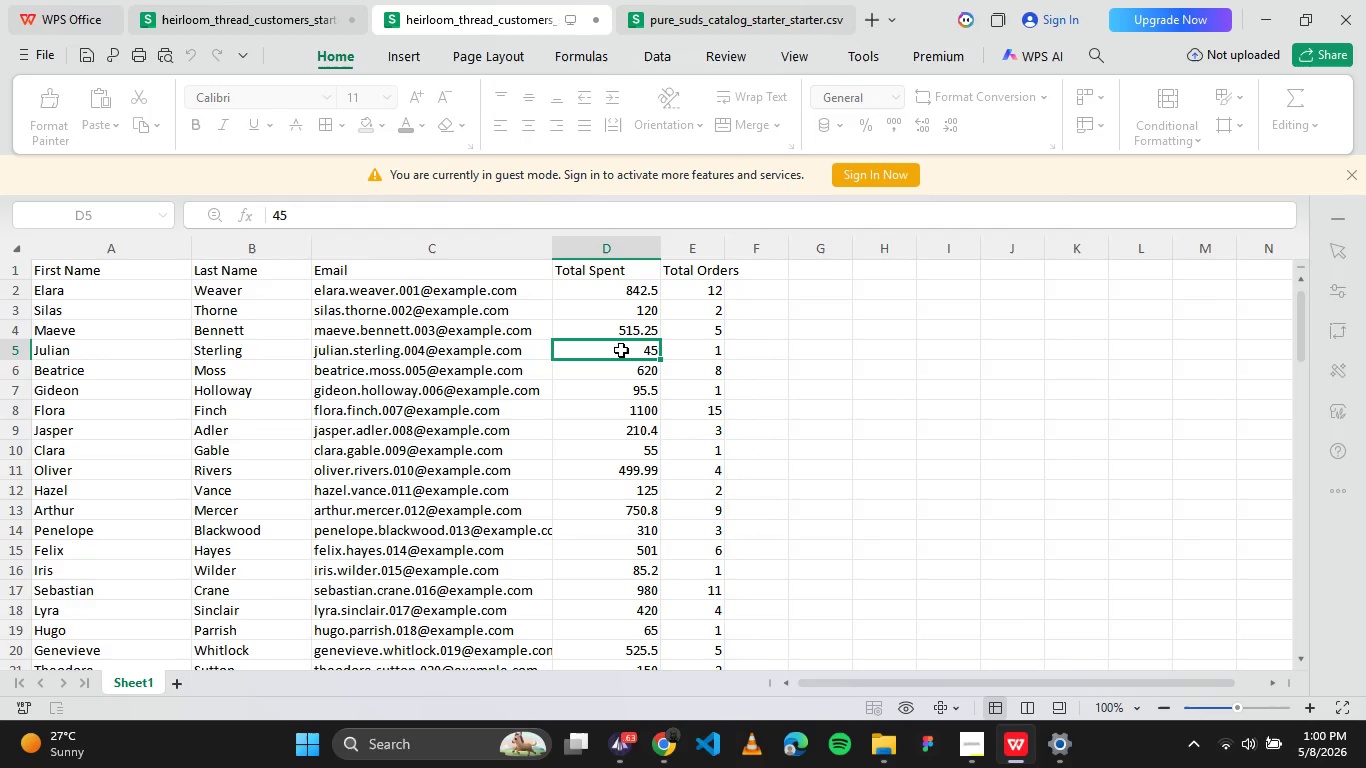 
left_click([621, 349])
 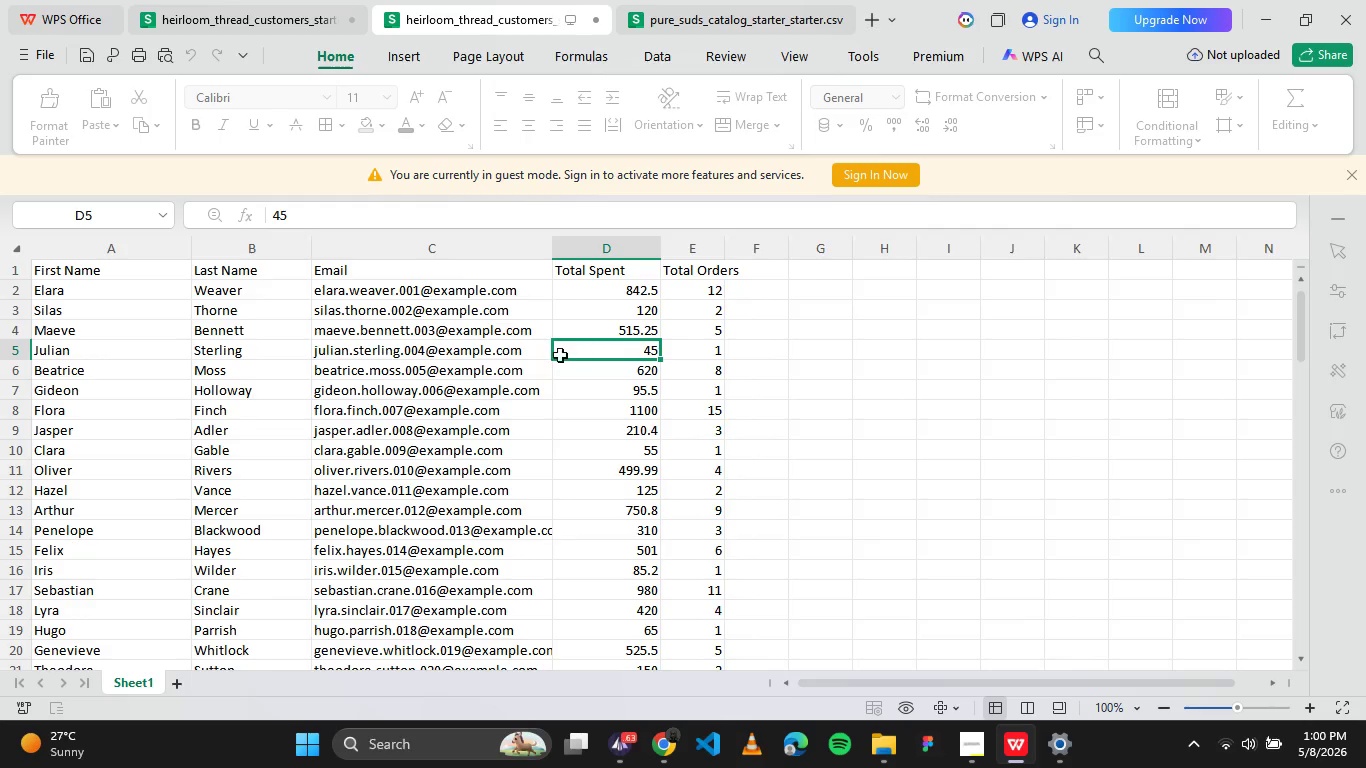 
left_click([517, 356])
 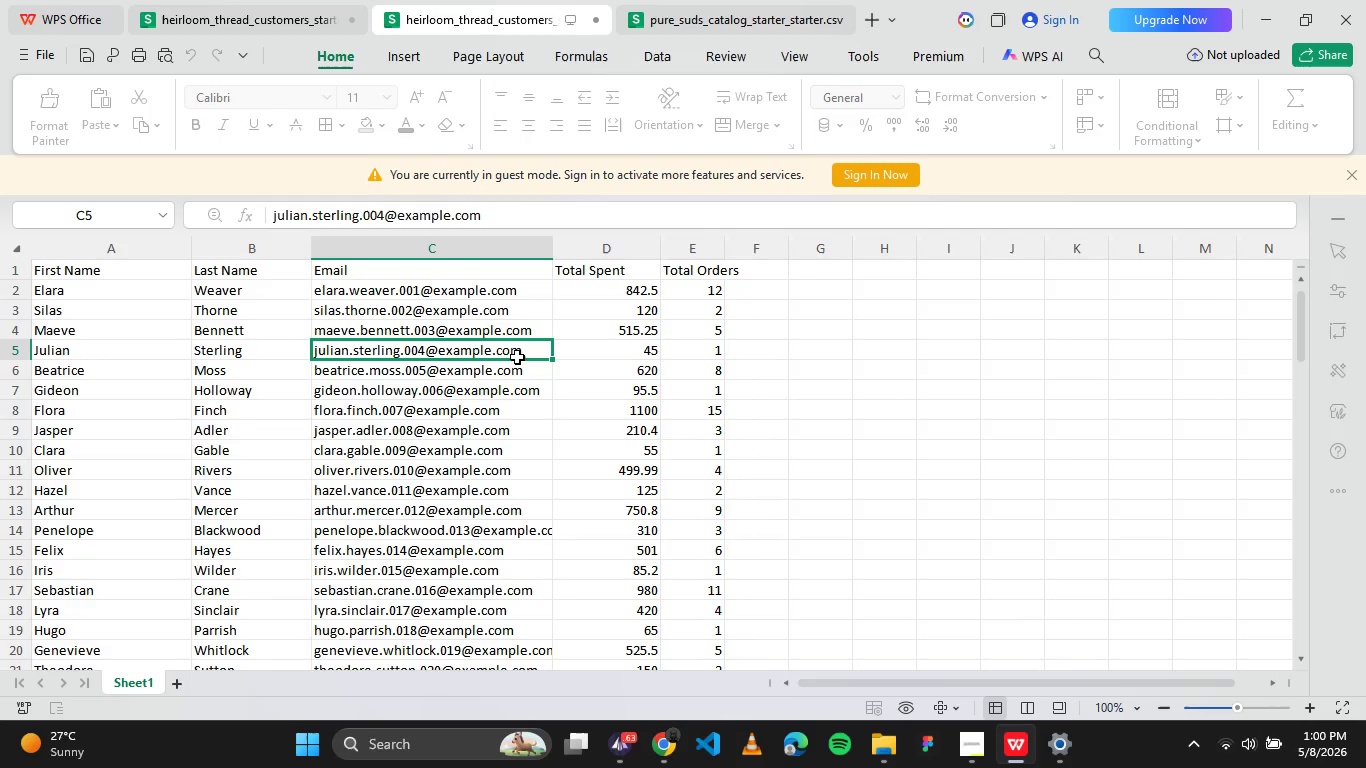 
left_click([621, 354])
 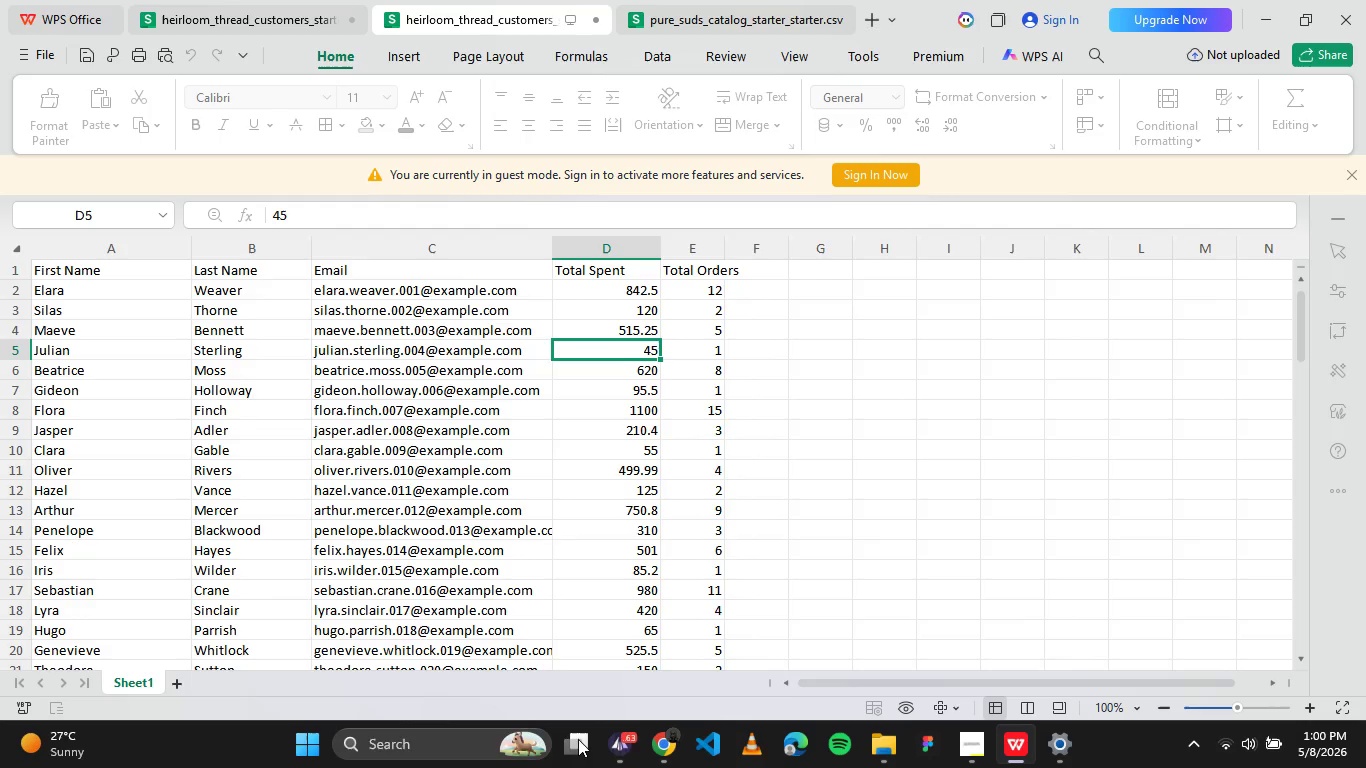 
left_click([655, 757])
 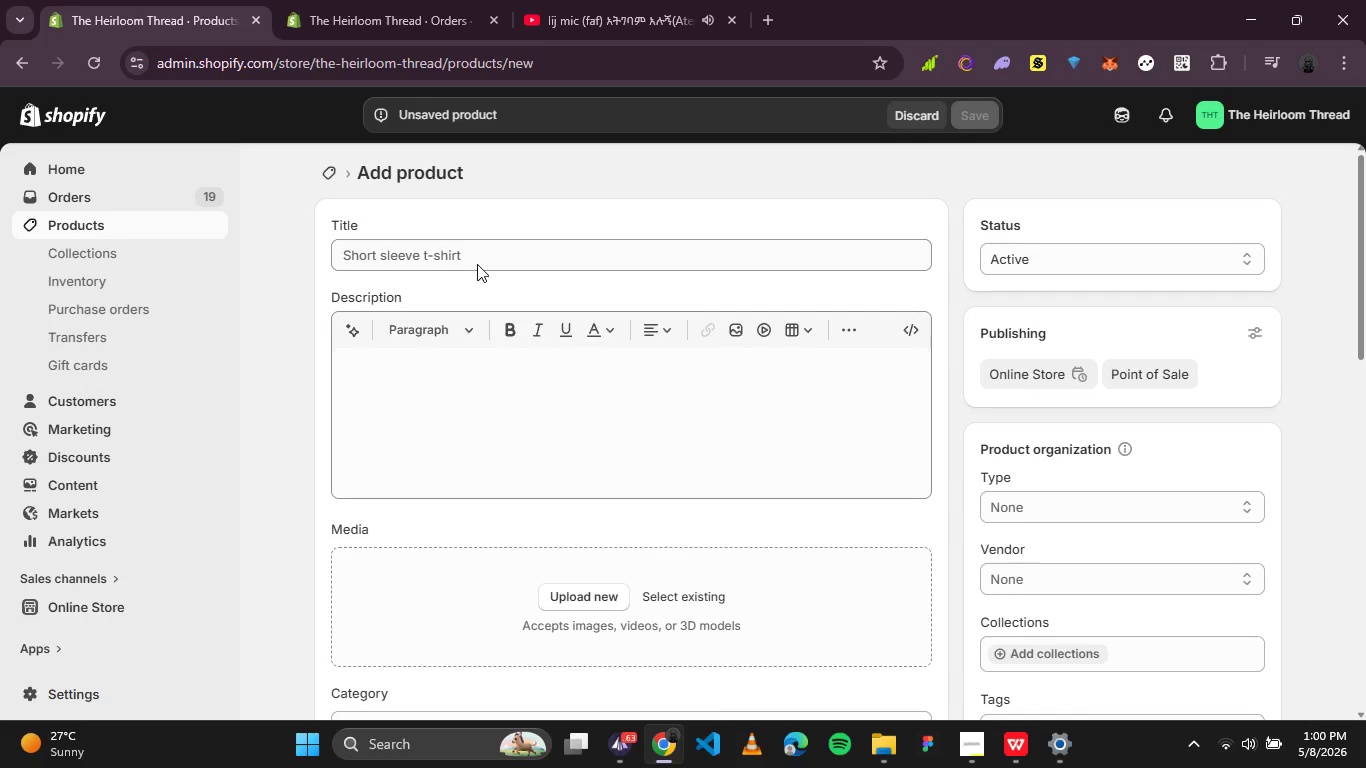 
left_click([477, 257])
 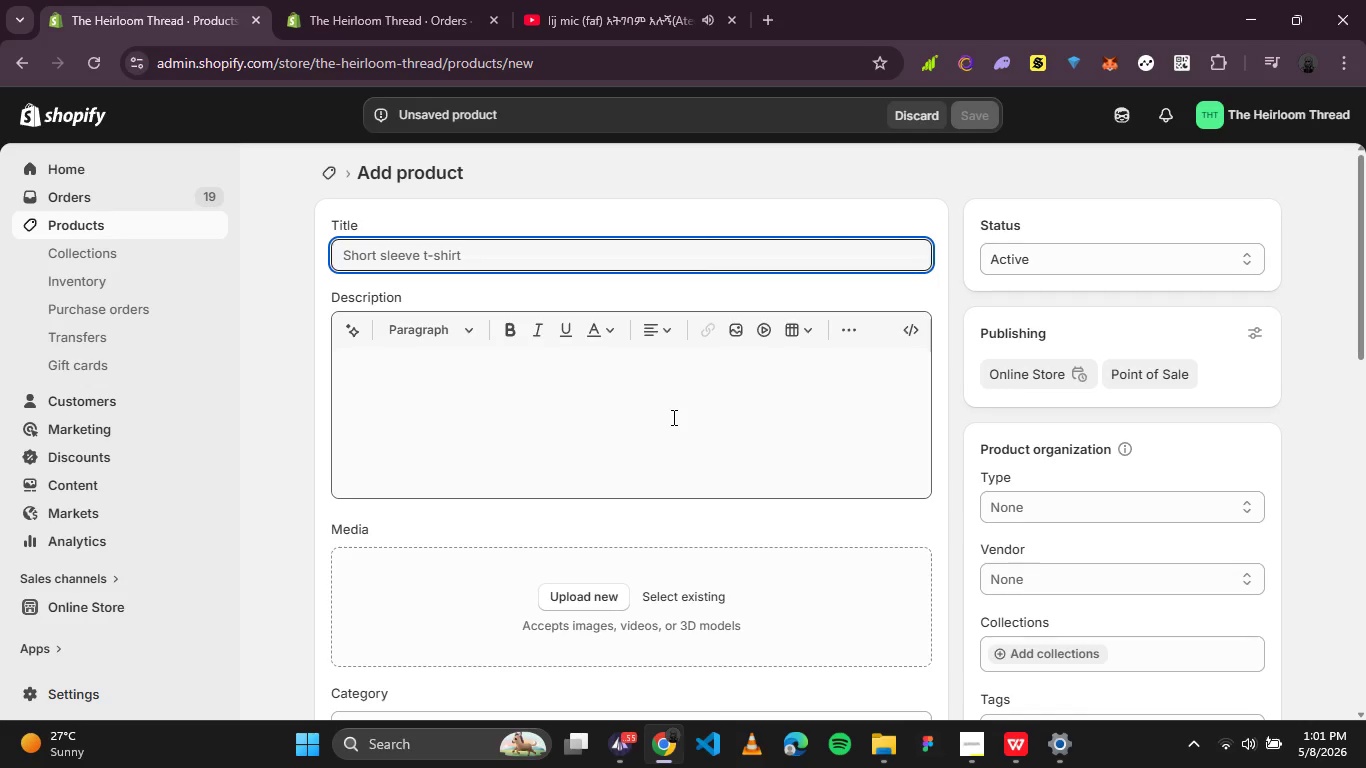 
wait(36.55)
 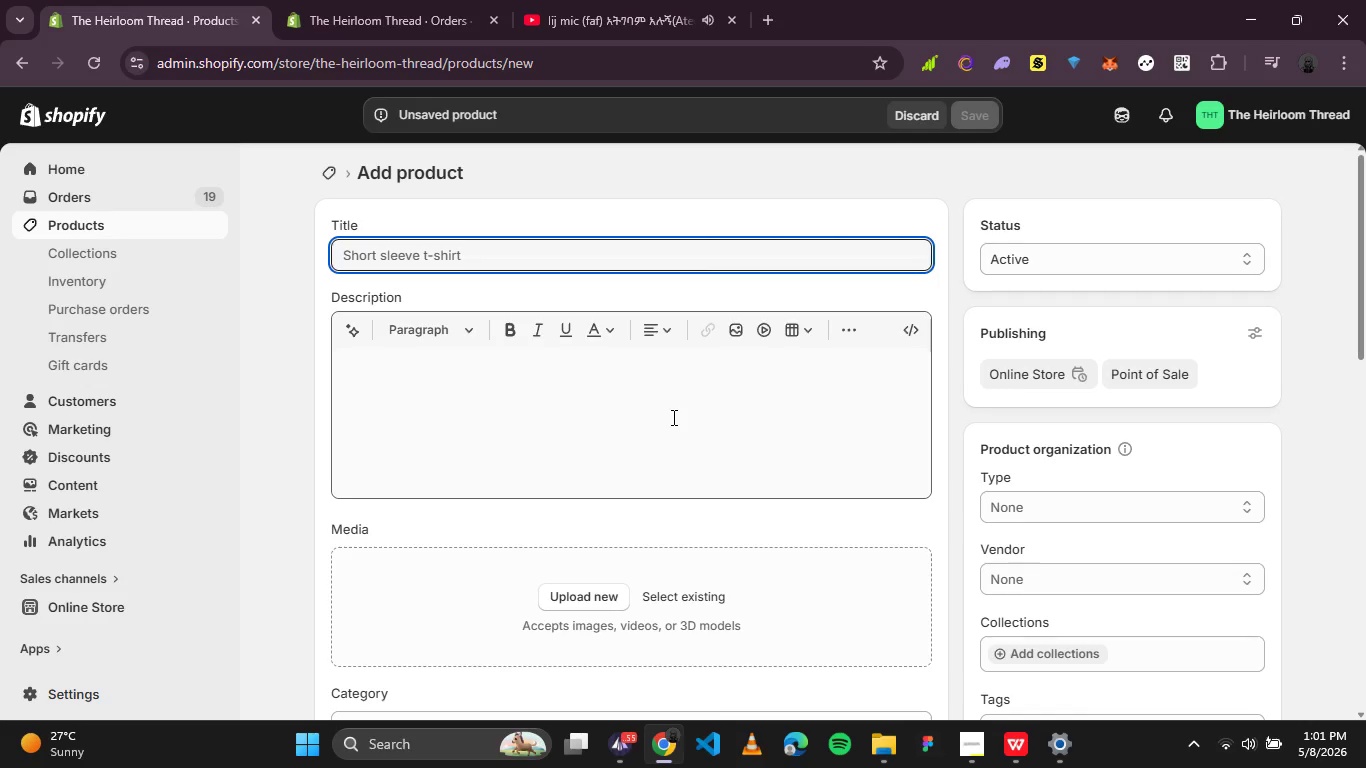 
left_click([1019, 746])
 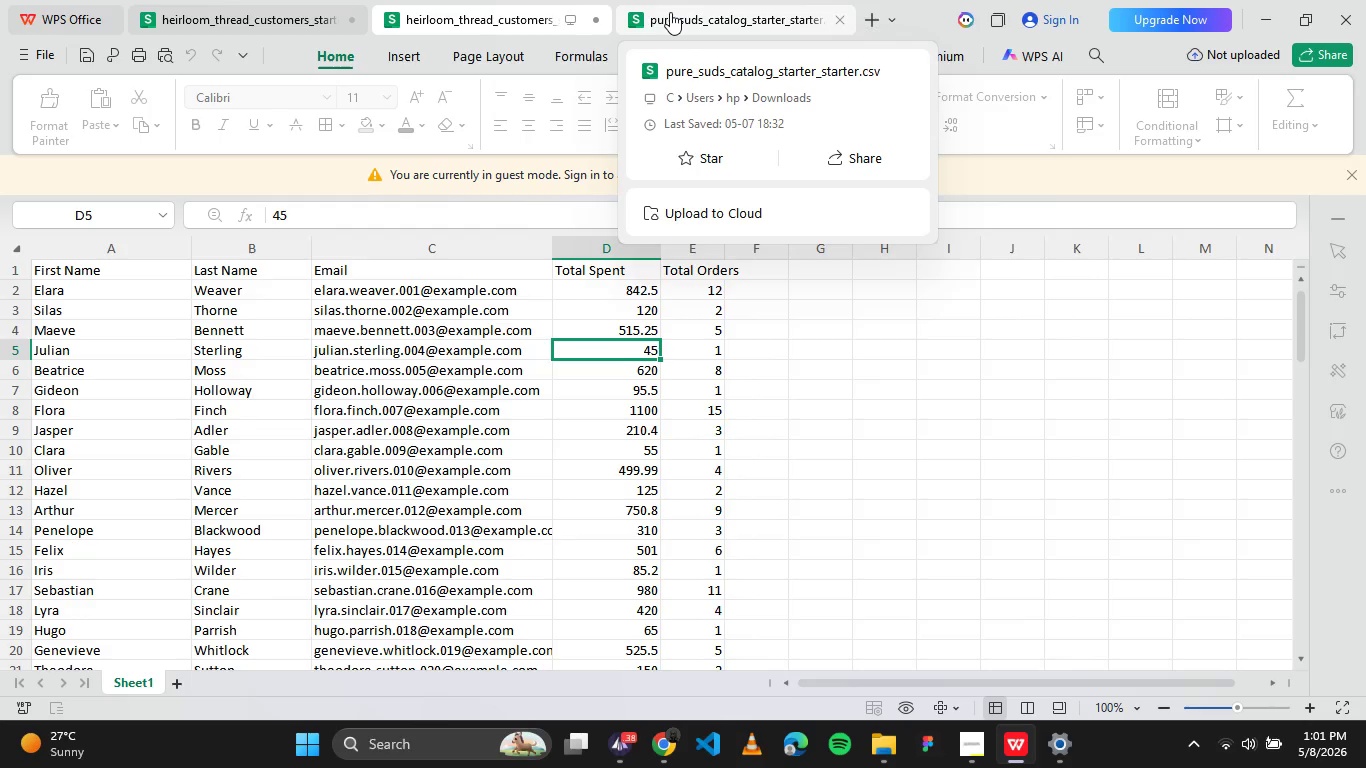 
wait(26.64)
 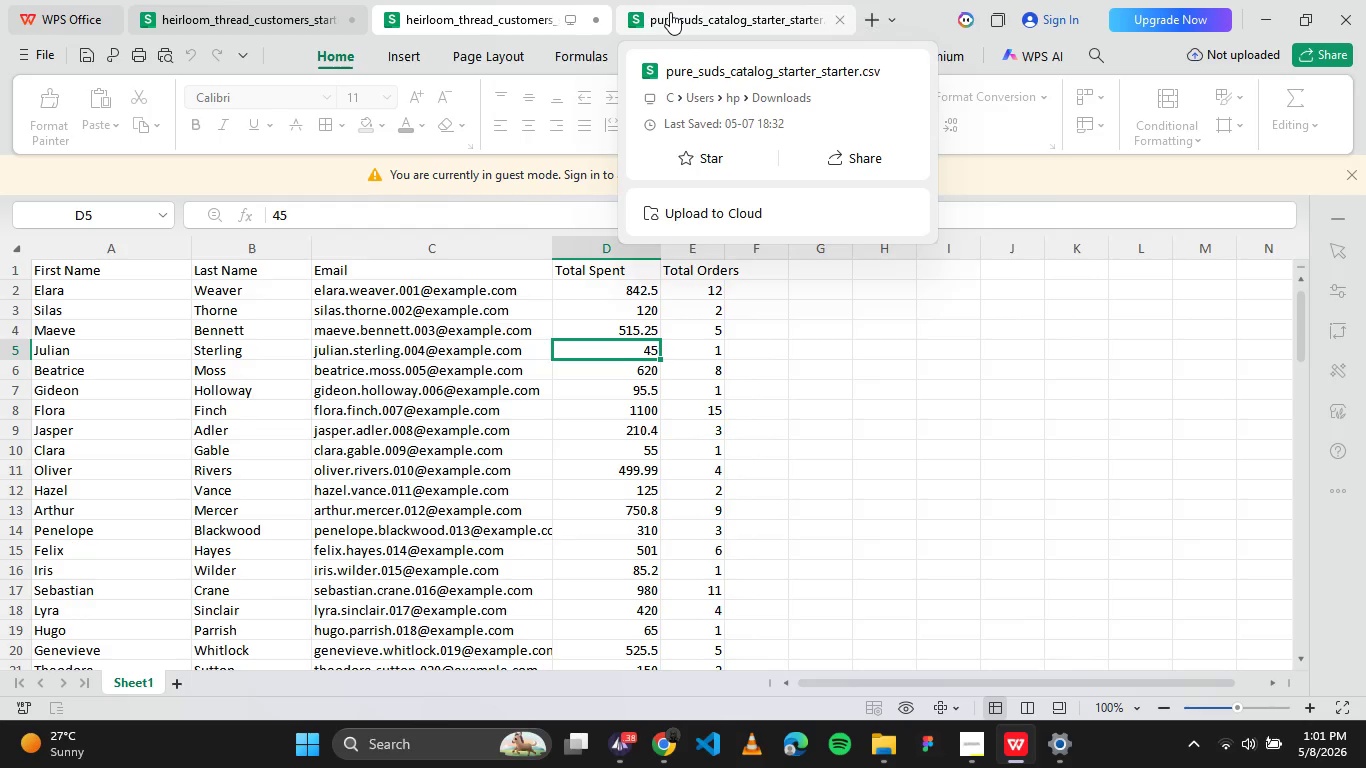 
left_click([675, 0])
 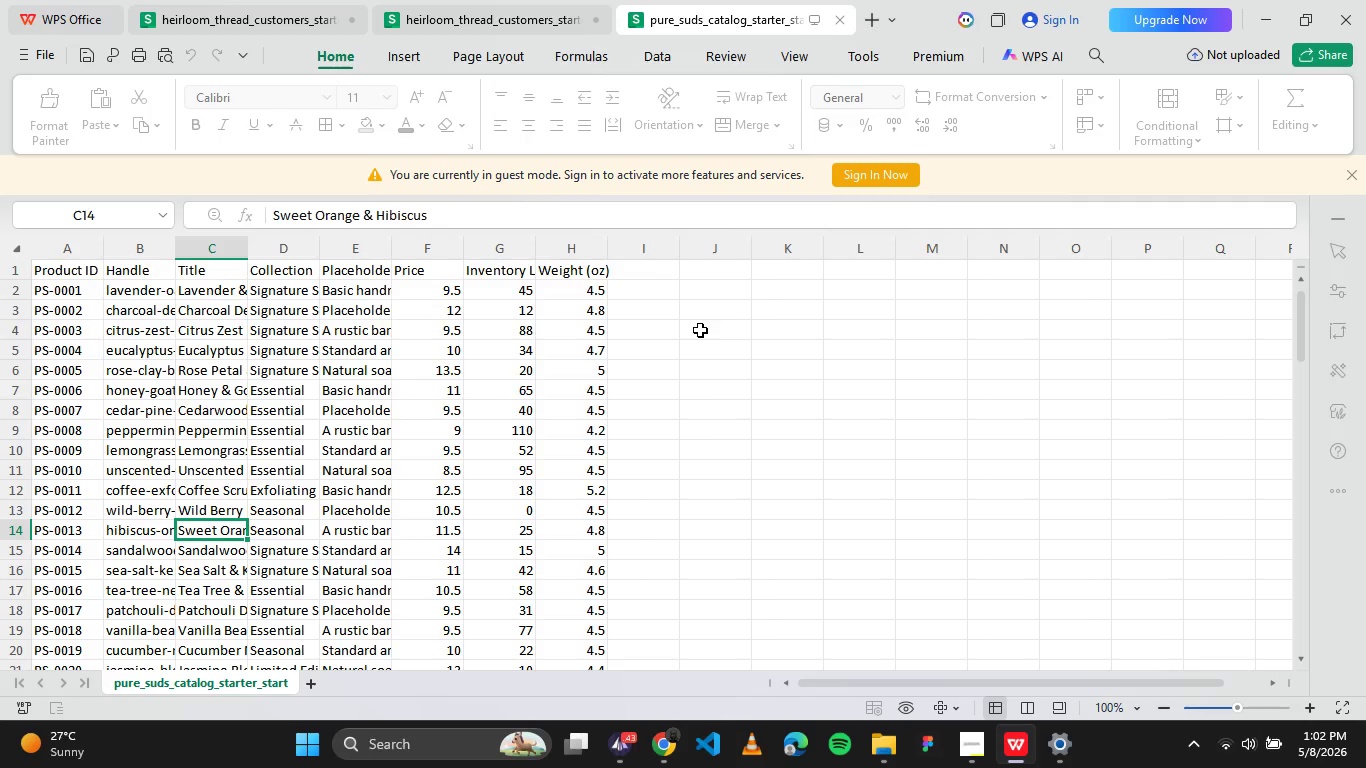 
wait(42.23)
 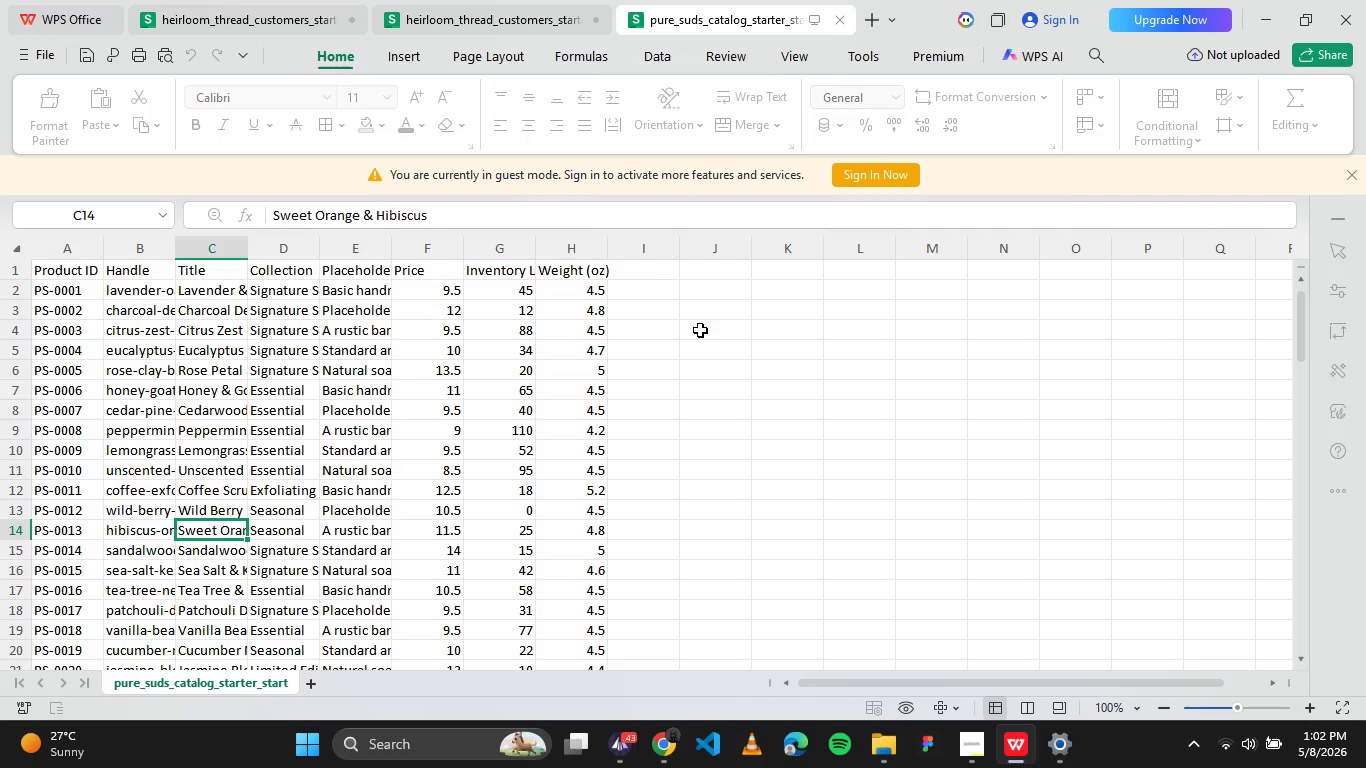 
left_click([205, 614])
 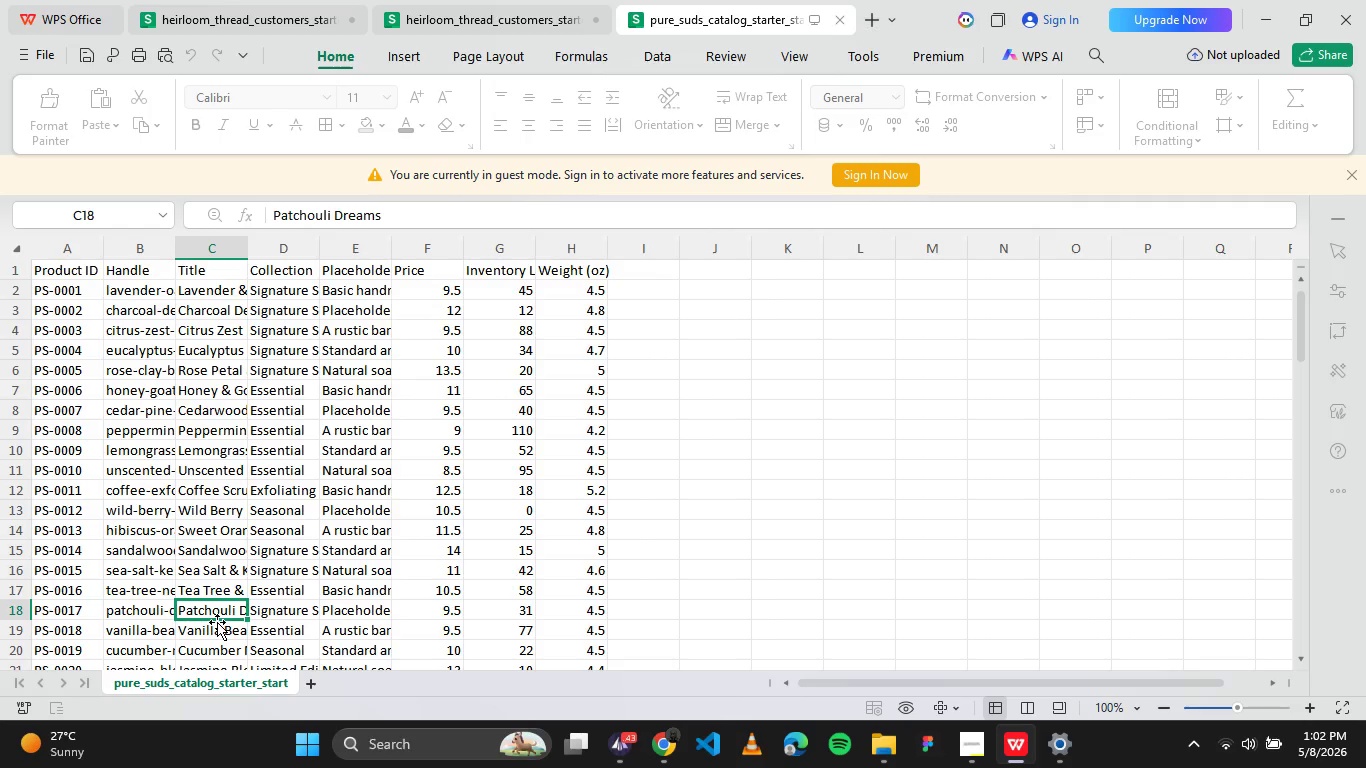 
left_click([208, 587])
 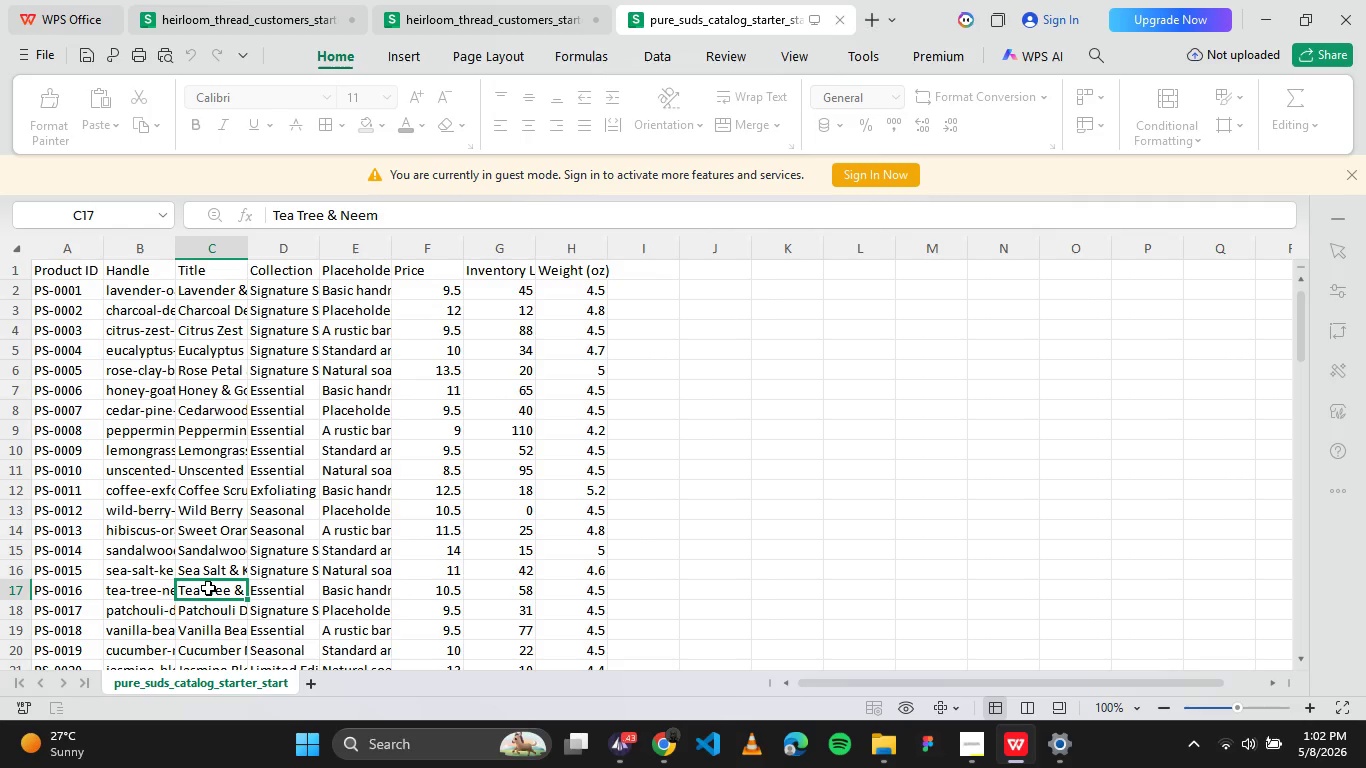 
key(Control+C)
 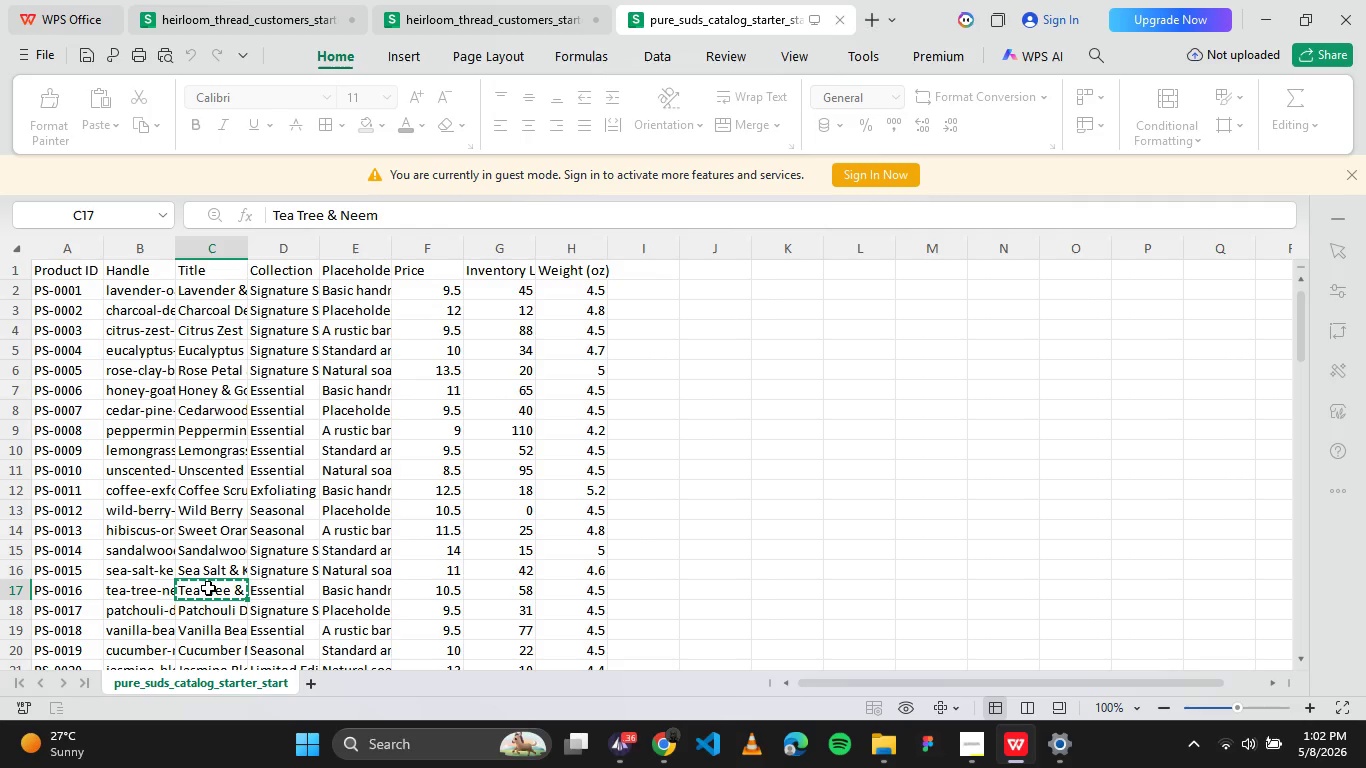 
wait(22.25)
 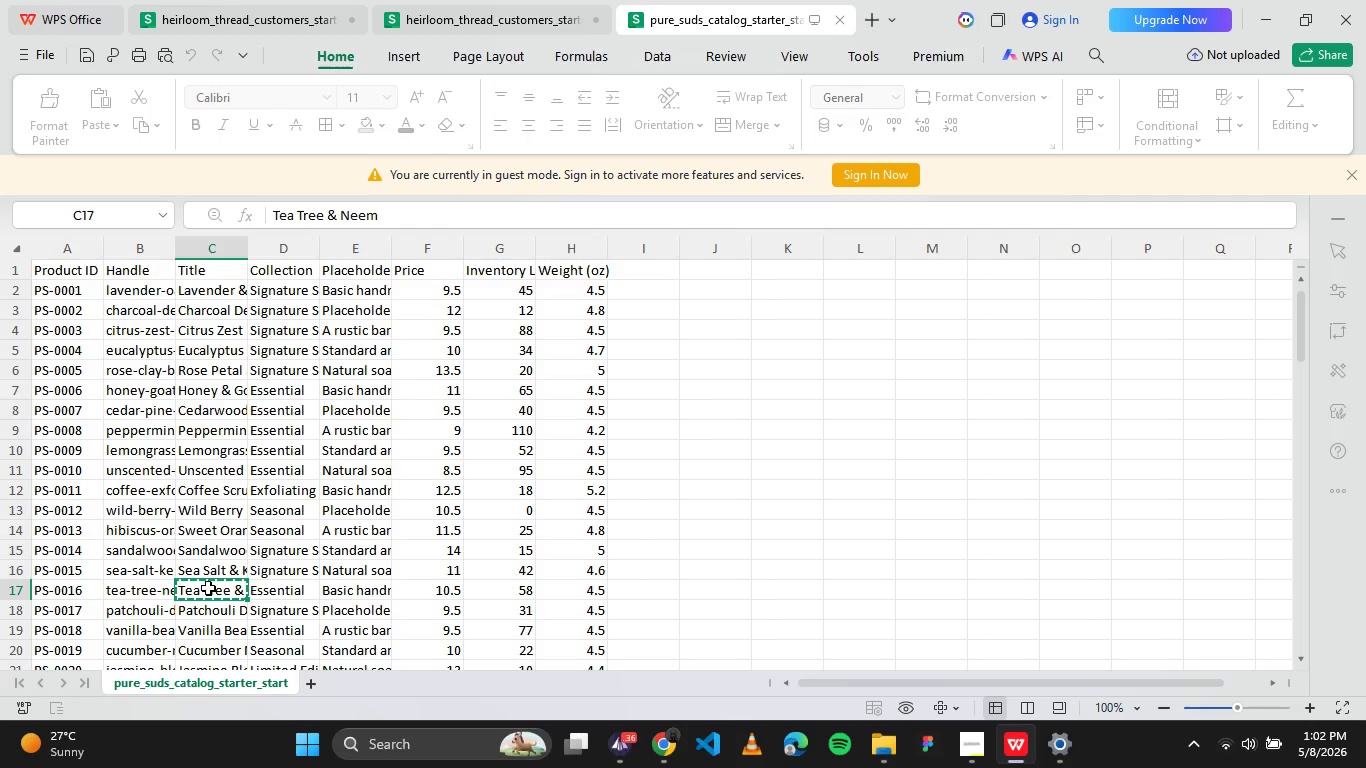 
left_click([624, 760])
 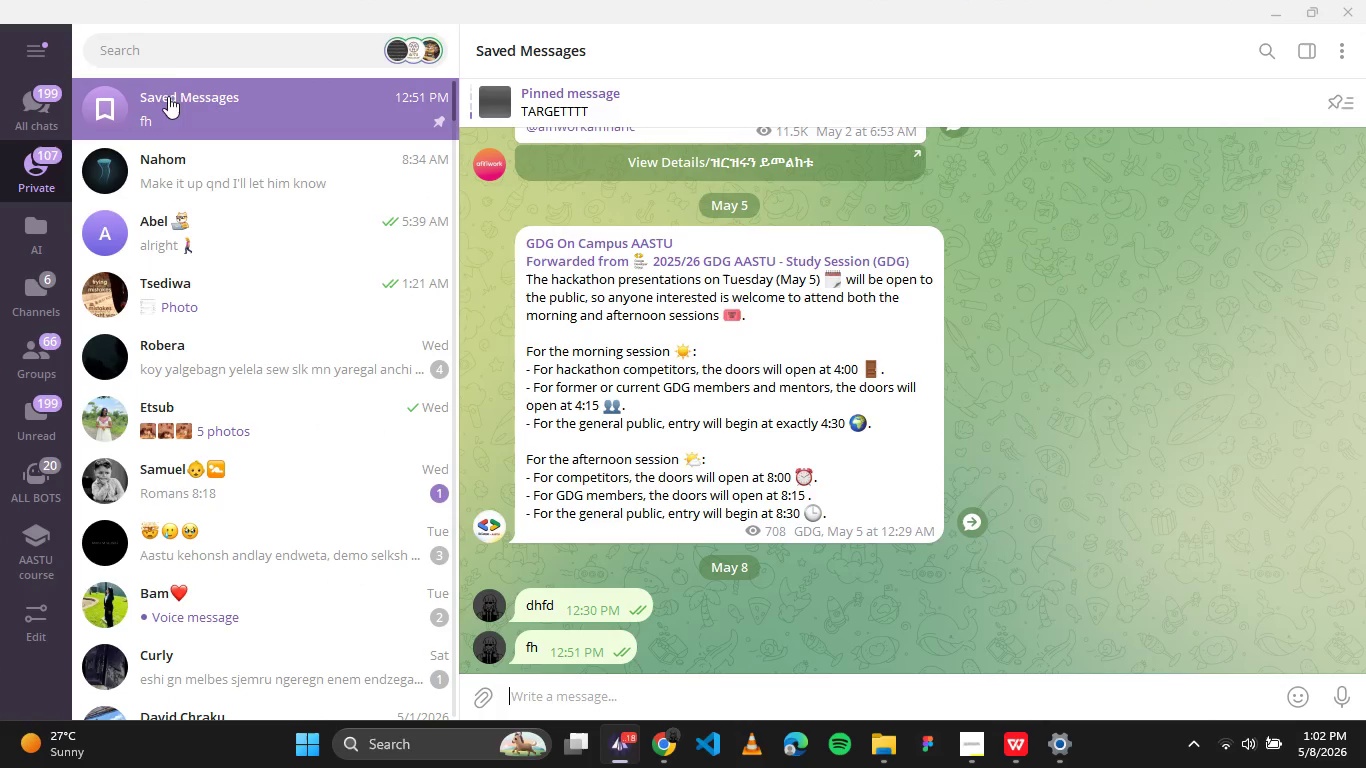 
left_click([173, 51])
 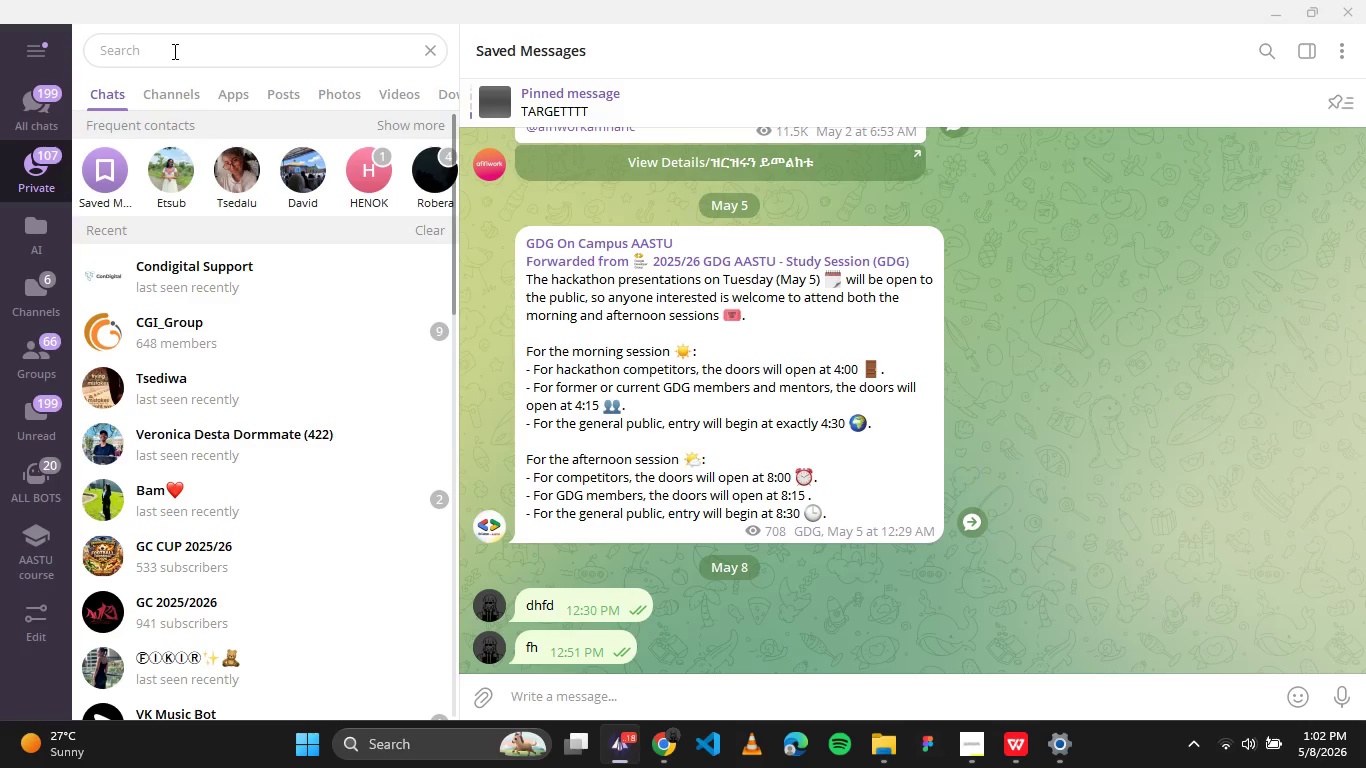 
type(ets)
 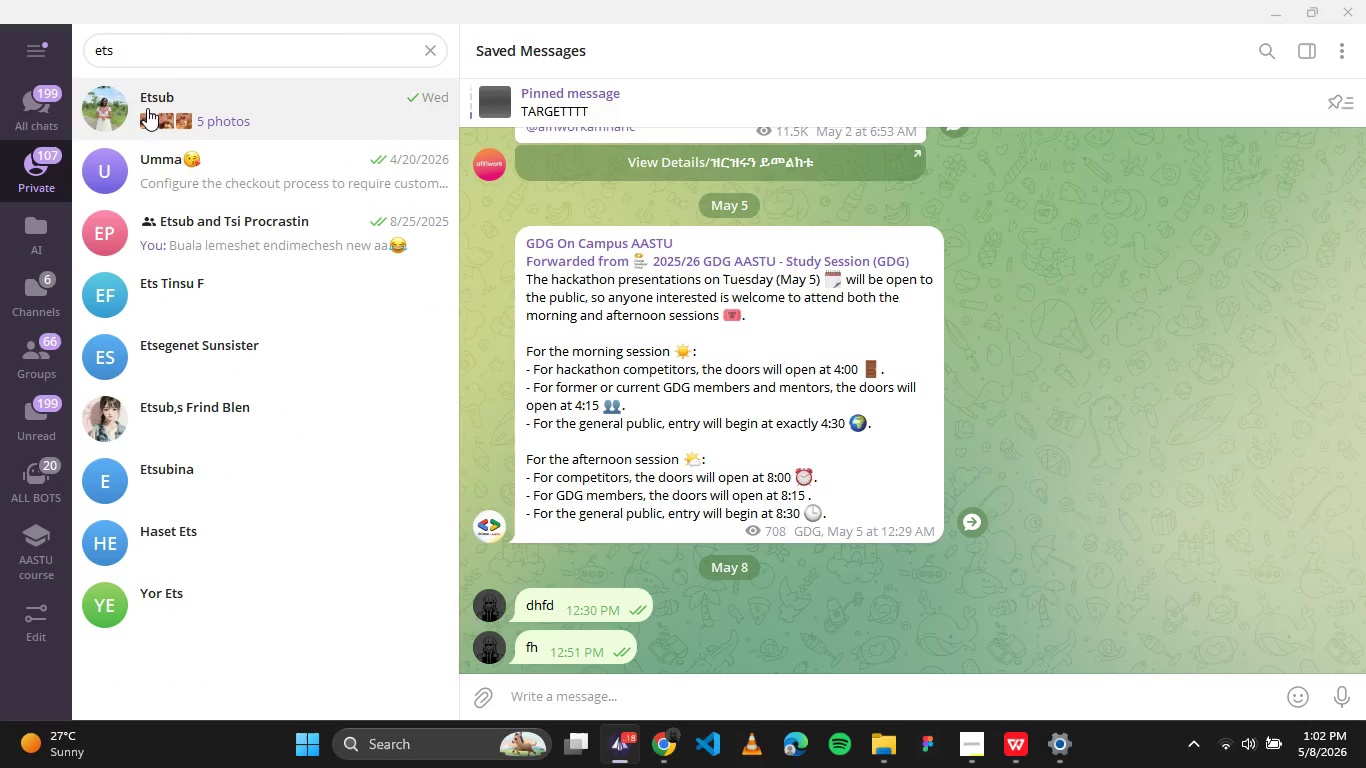 
left_click([147, 108])
 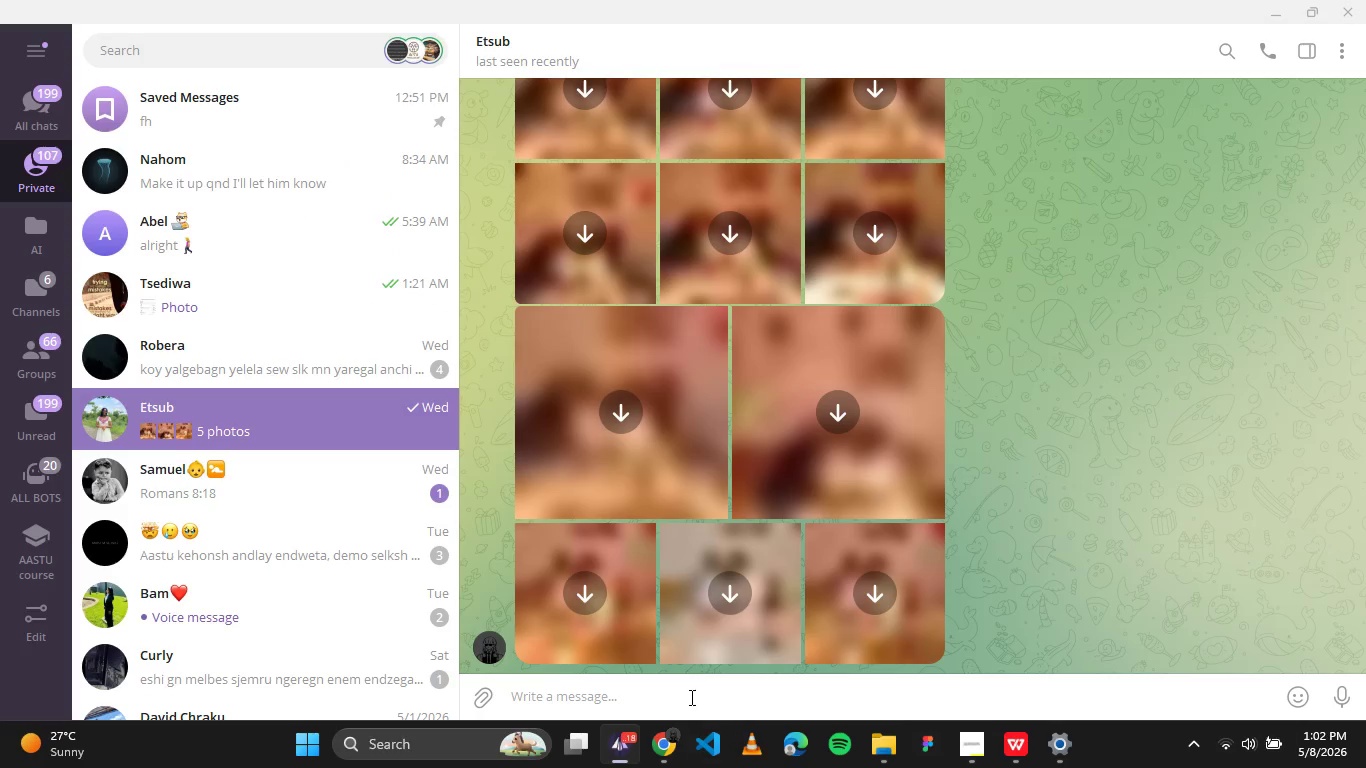 
left_click([690, 697])
 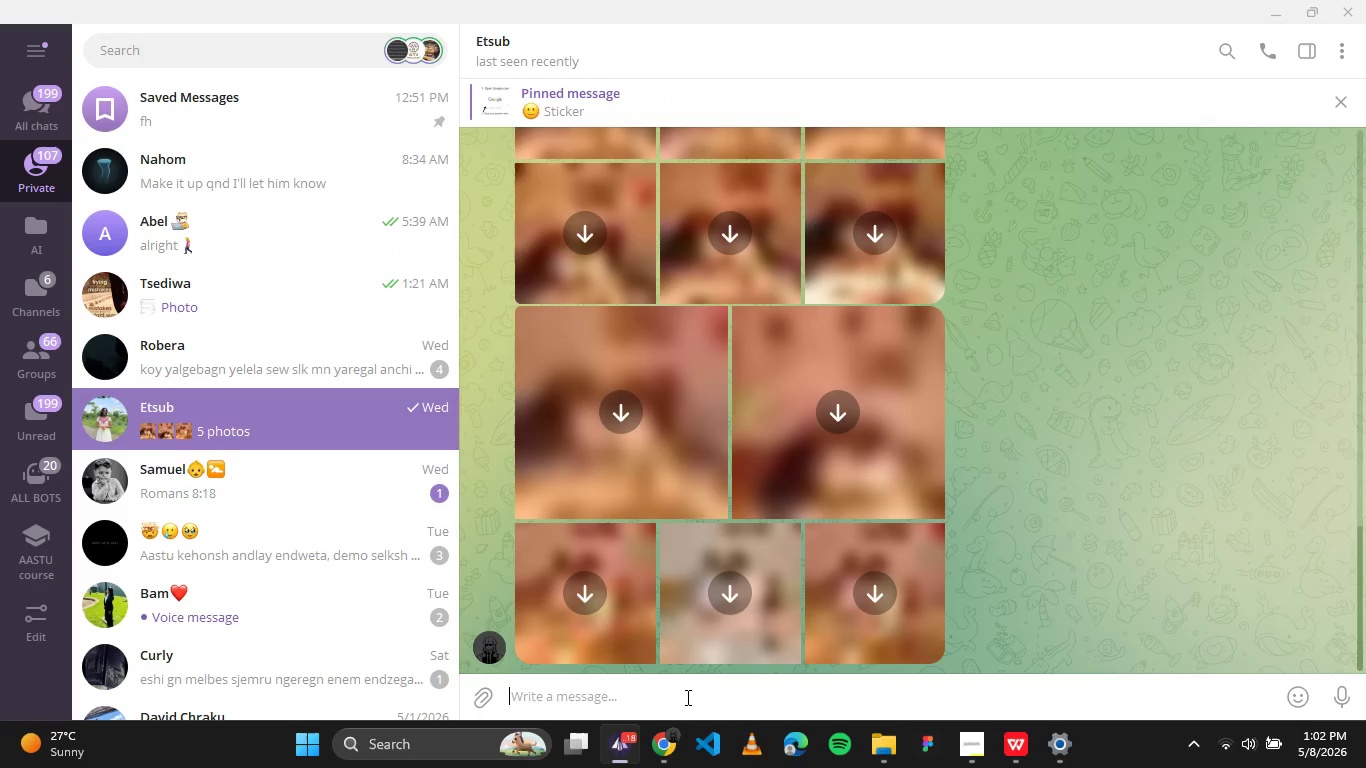 
type(10005225)
 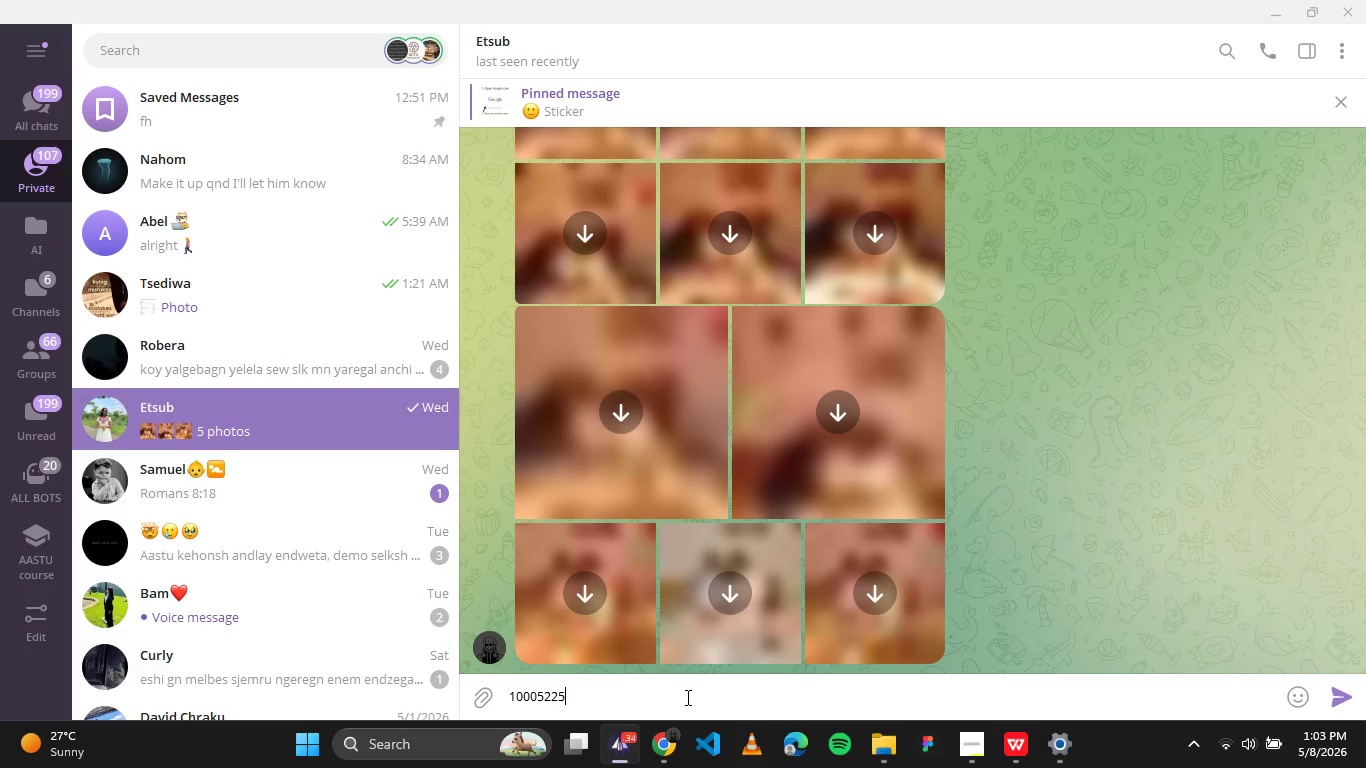 
wait(6.67)
 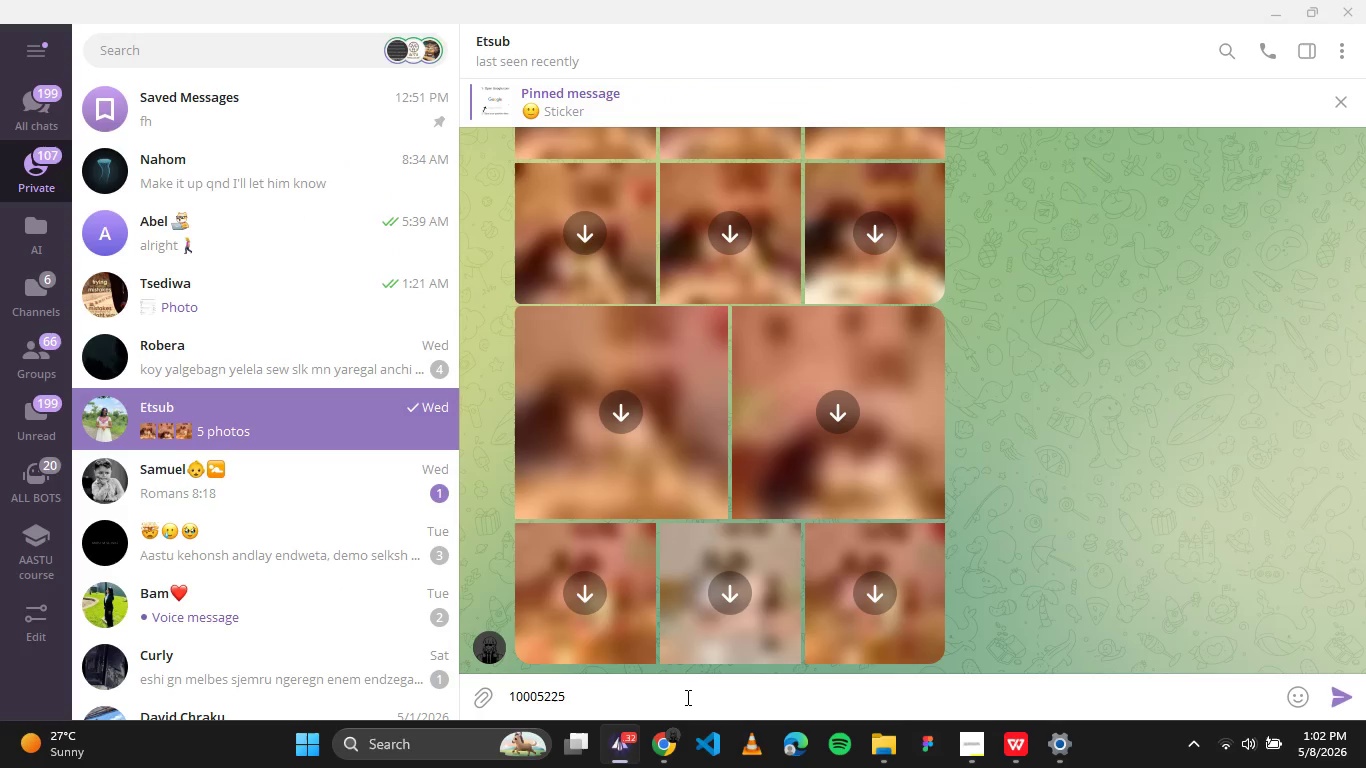 
type(52)
 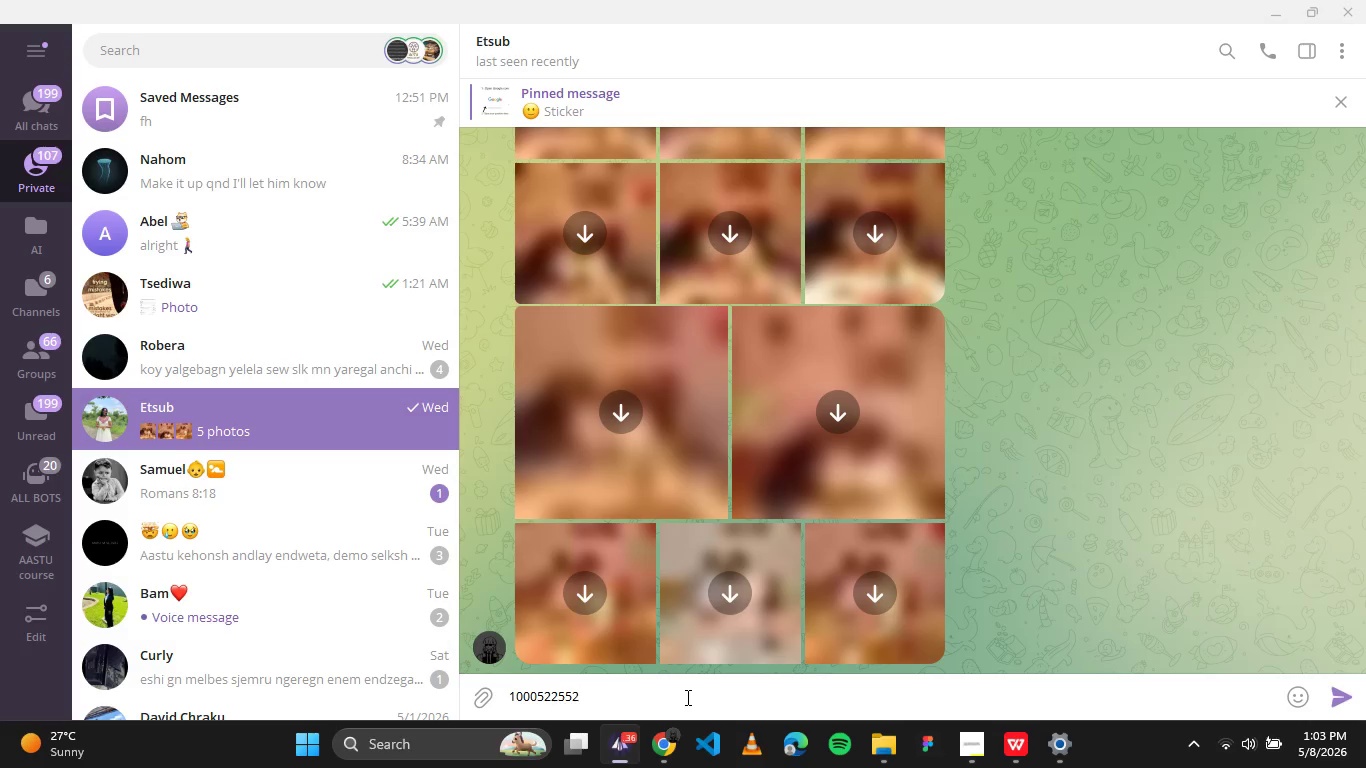 
type(608)
 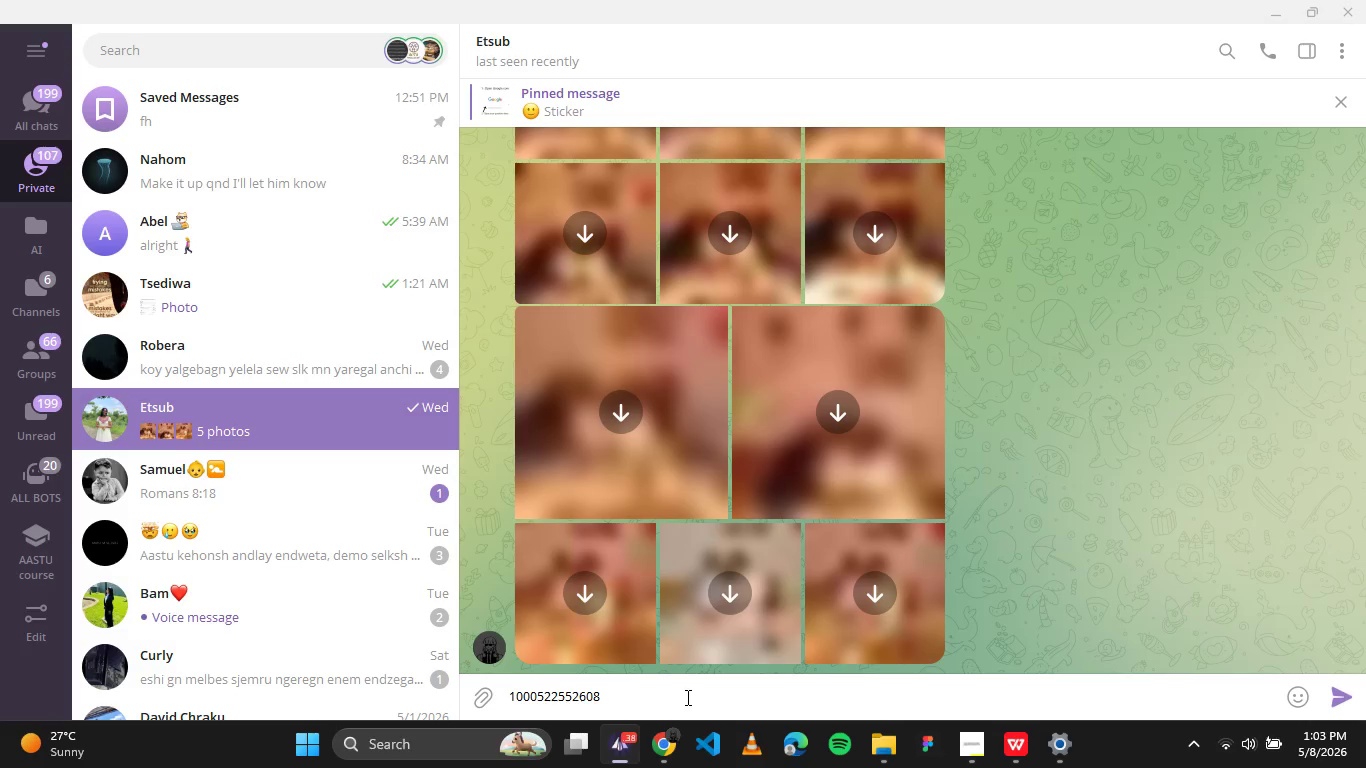 
wait(5.83)
 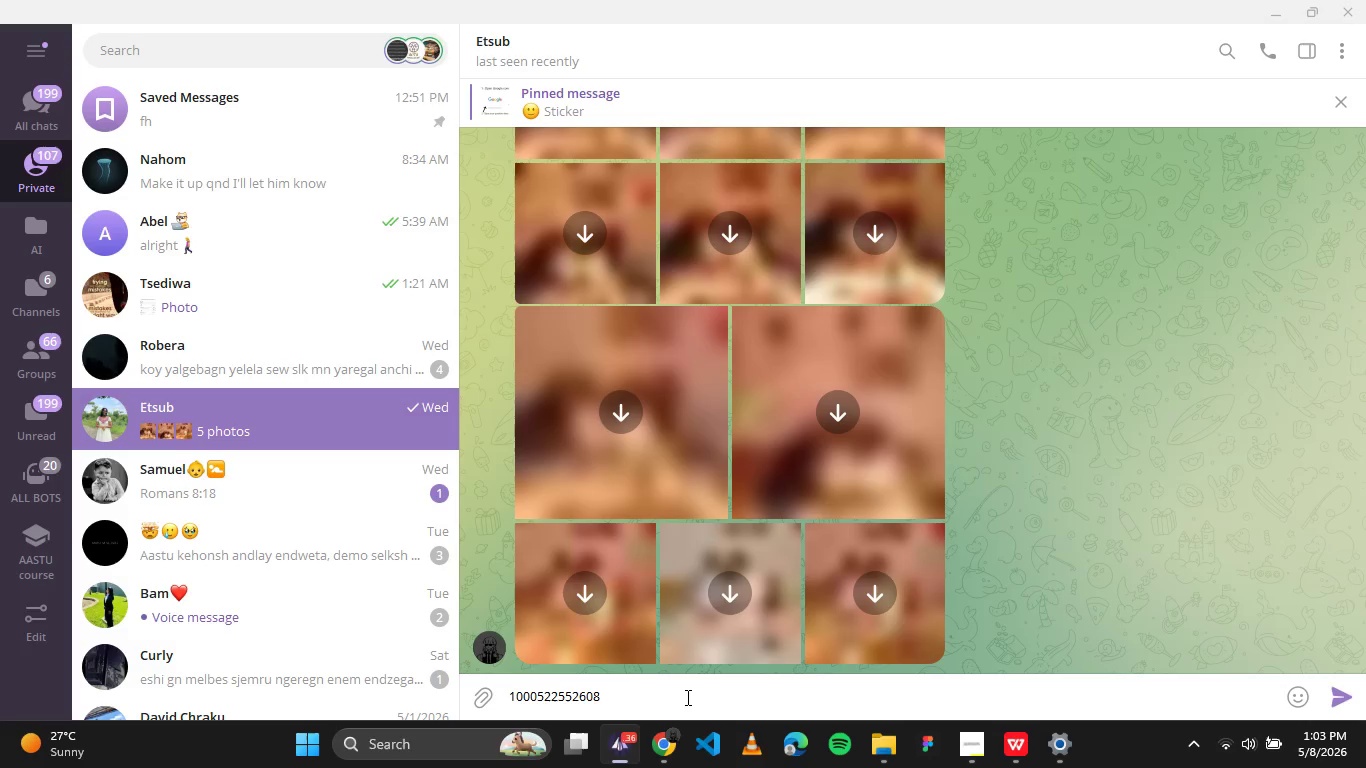 
key(Shift+ShiftRight)
 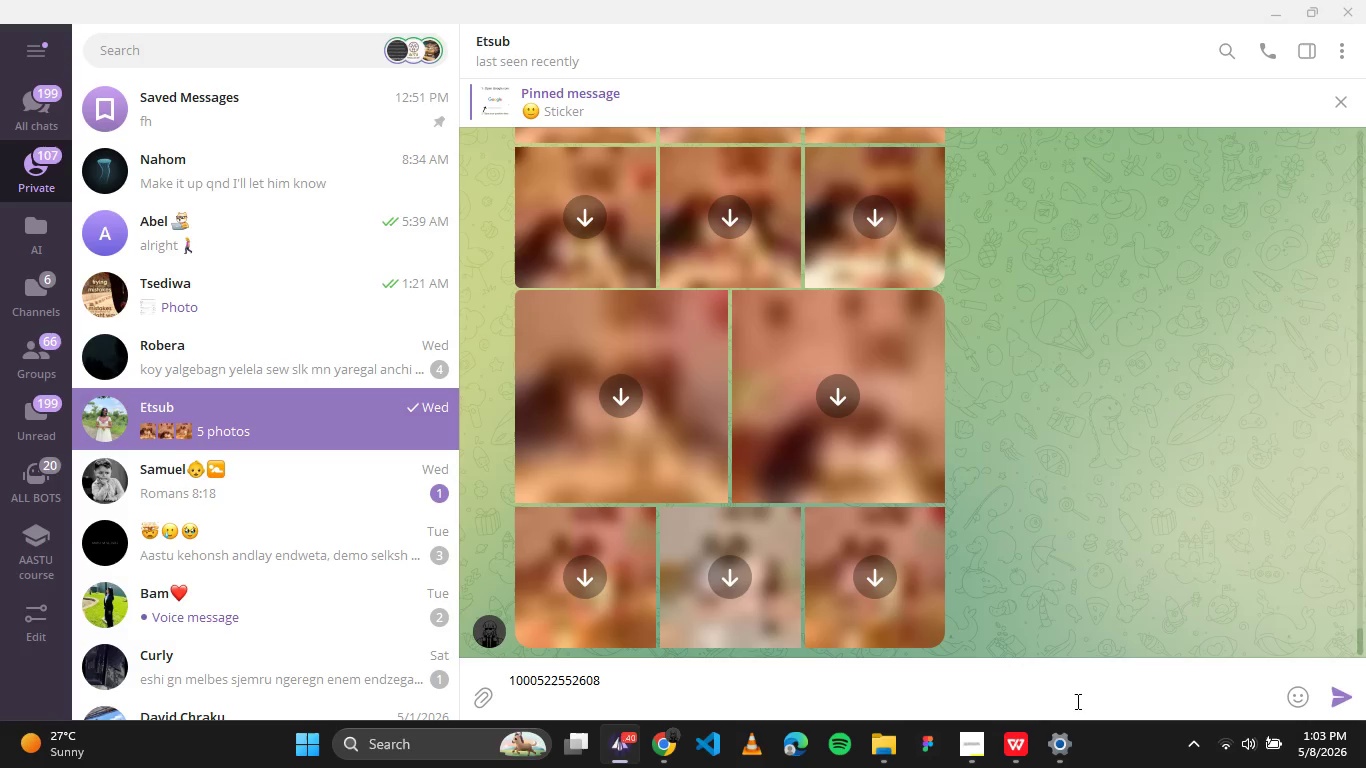 
key(Shift+Enter)
 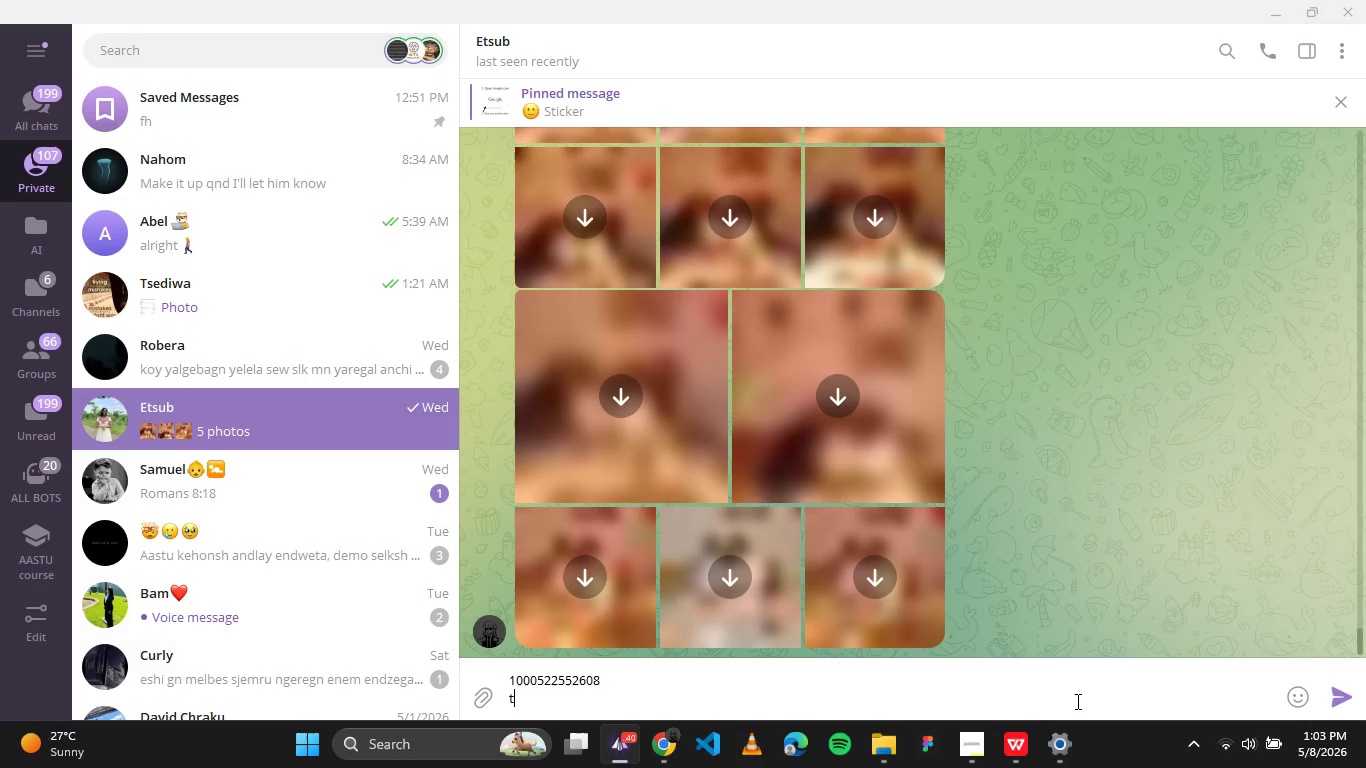 
type(toti getachew)
 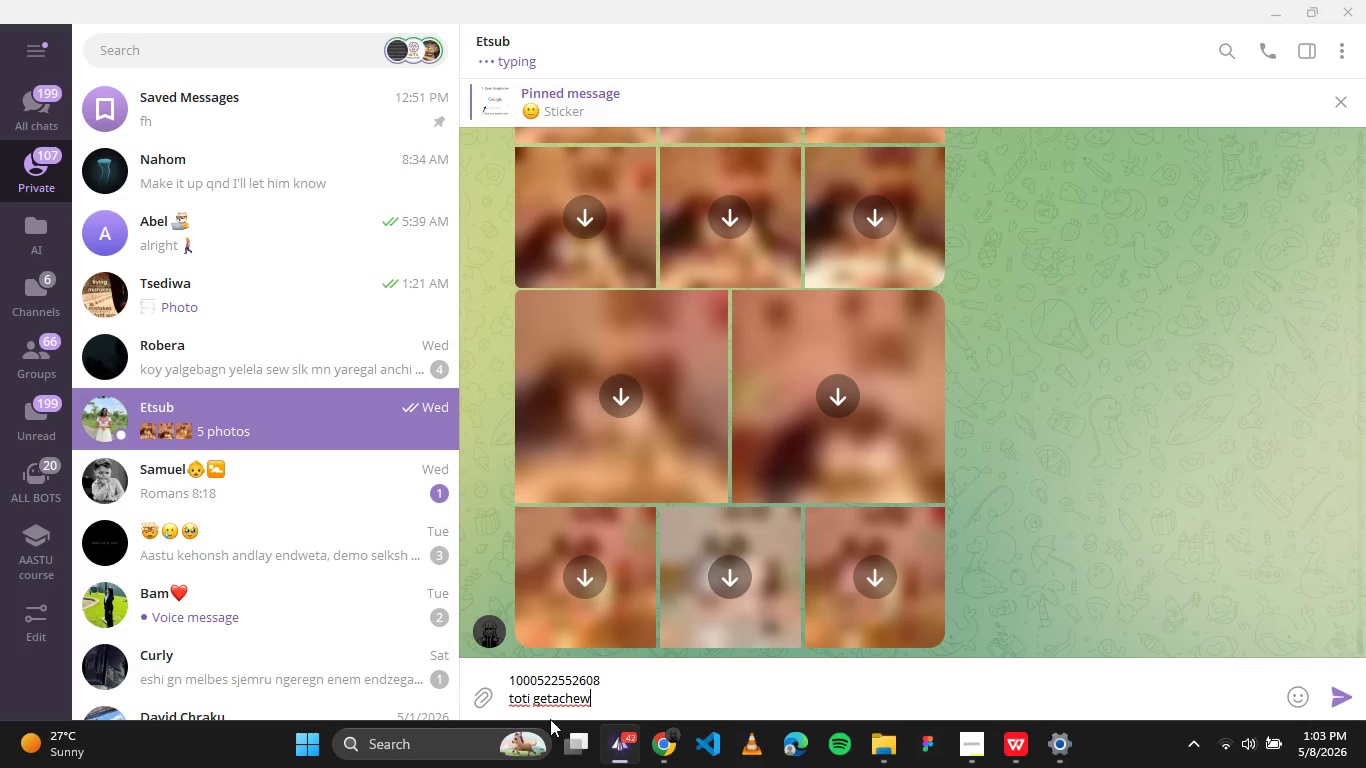 
wait(14.94)
 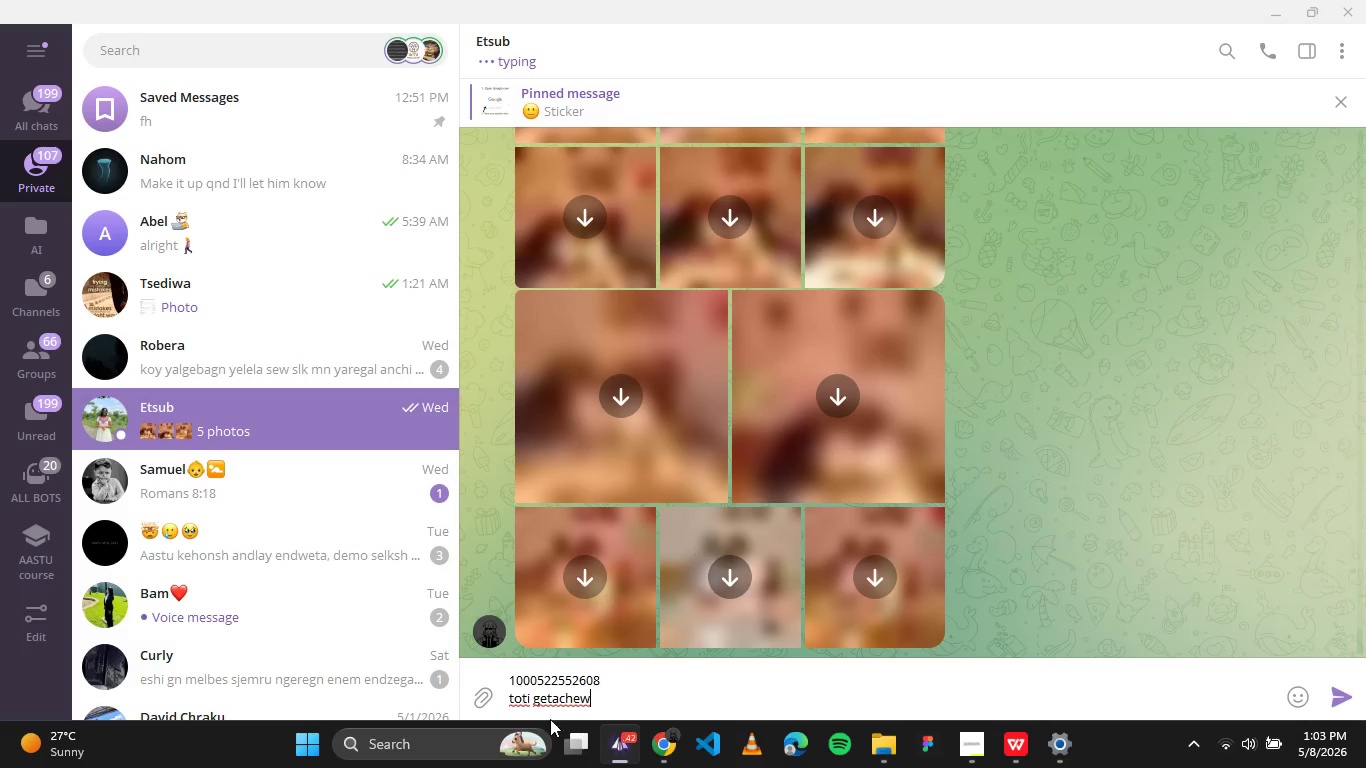 
key(Shift+ShiftRight)
 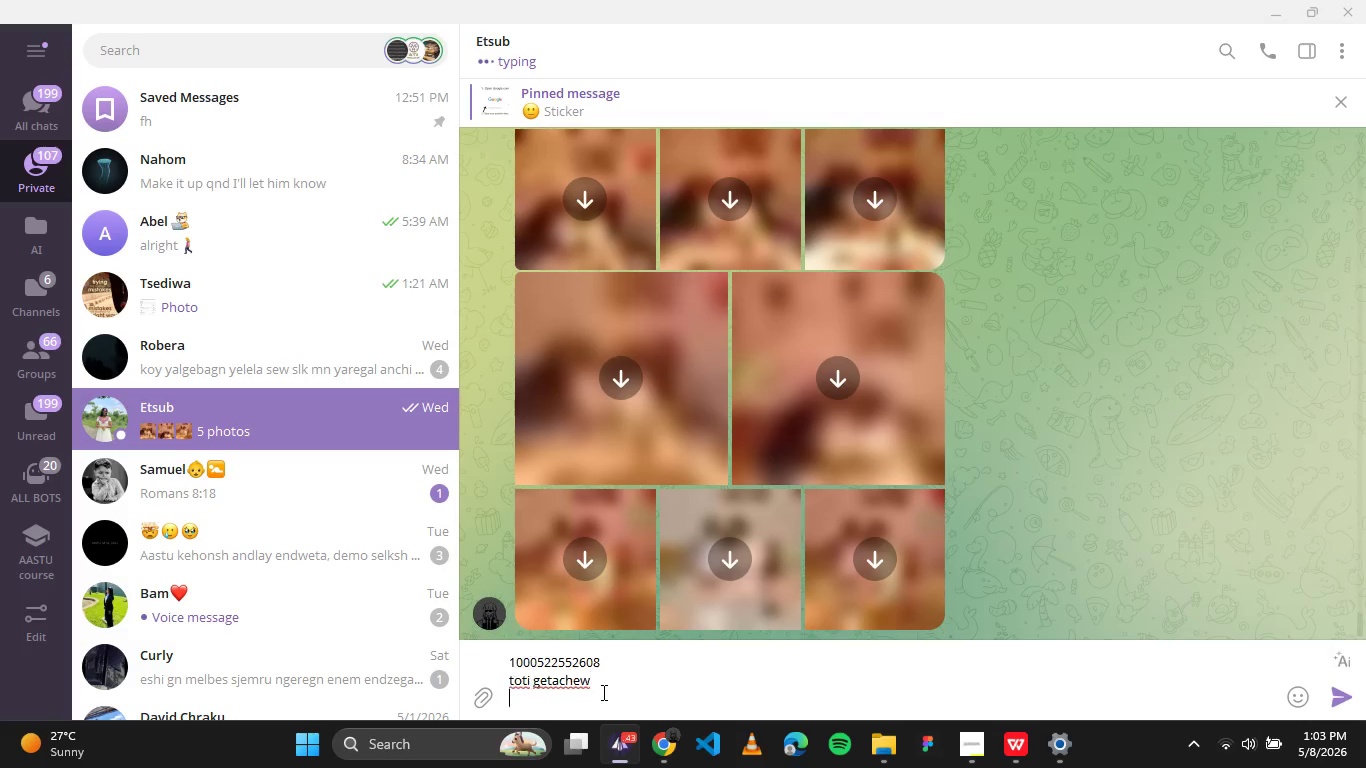 
key(Shift+Enter)
 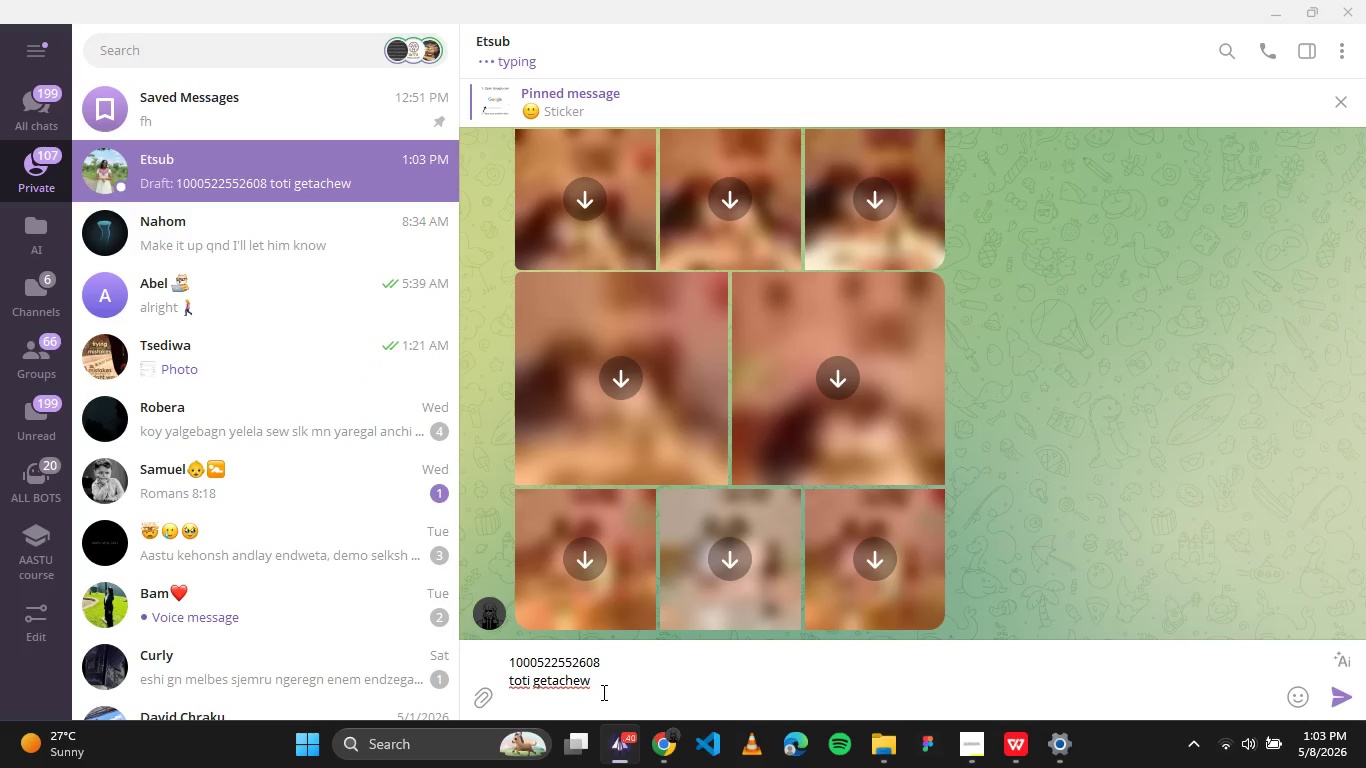 
wait(9.42)
 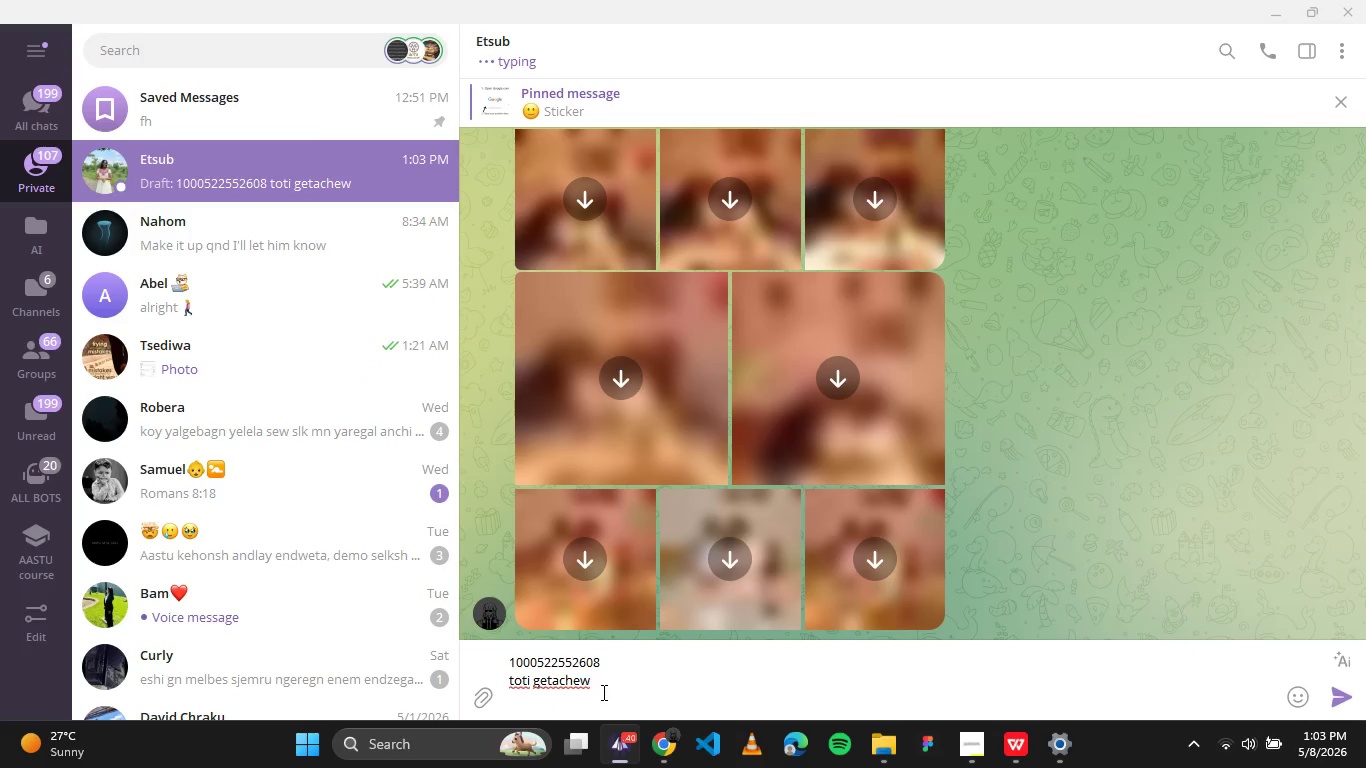 
key(Enter)
 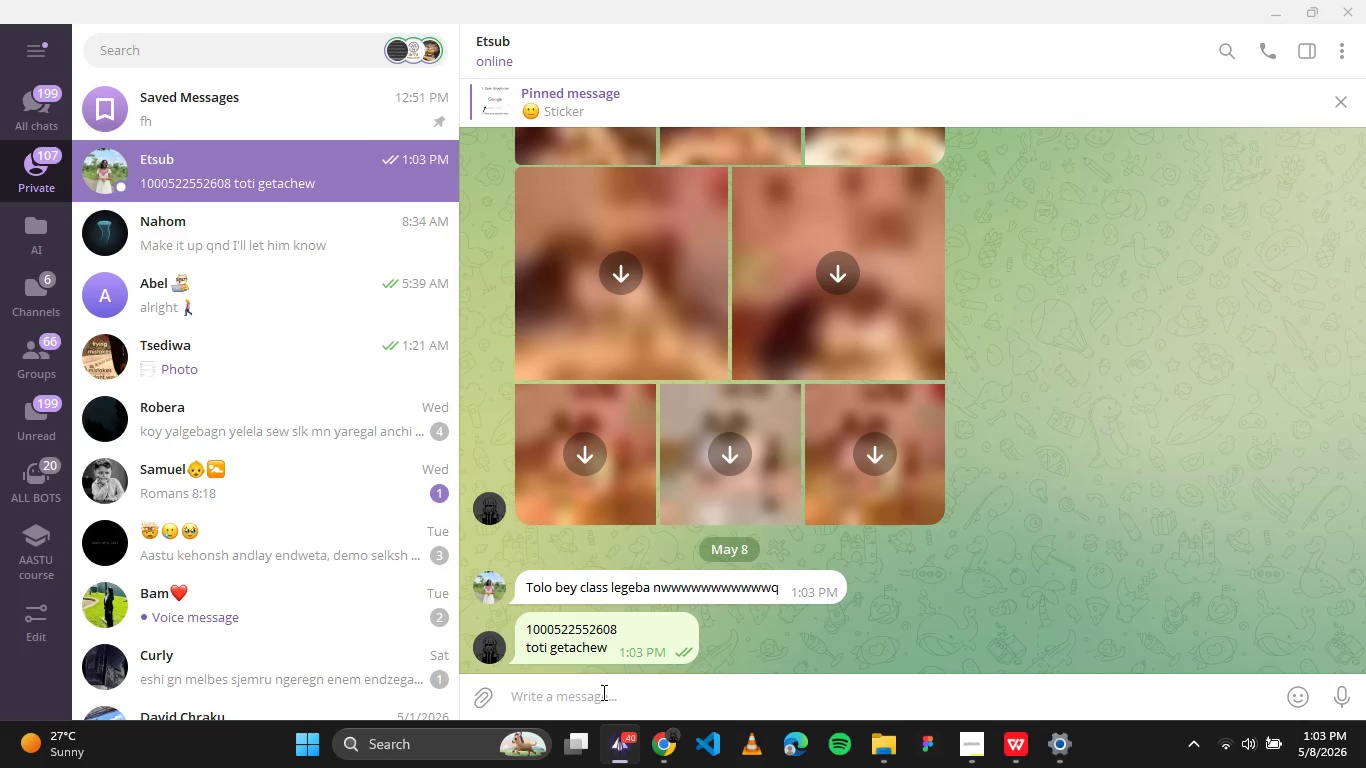 
type(290)
 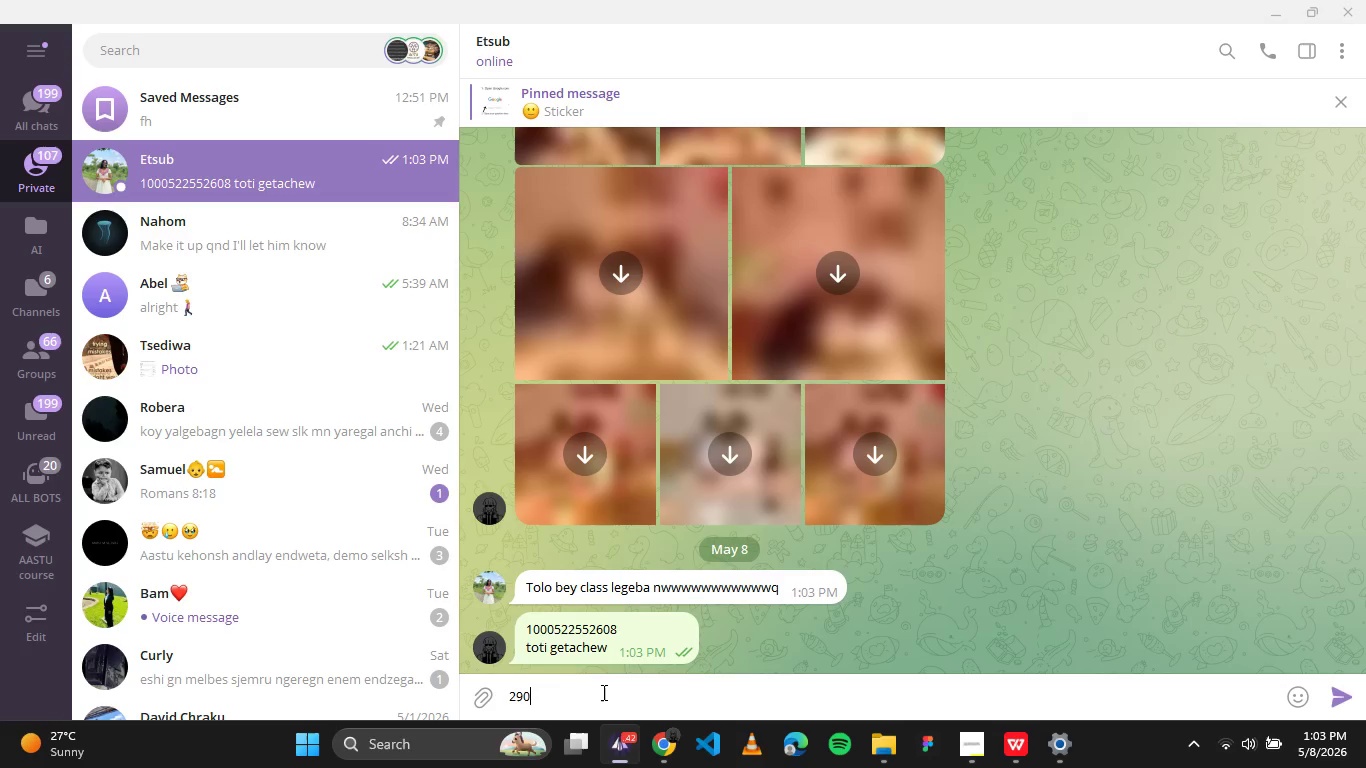 
wait(6.47)
 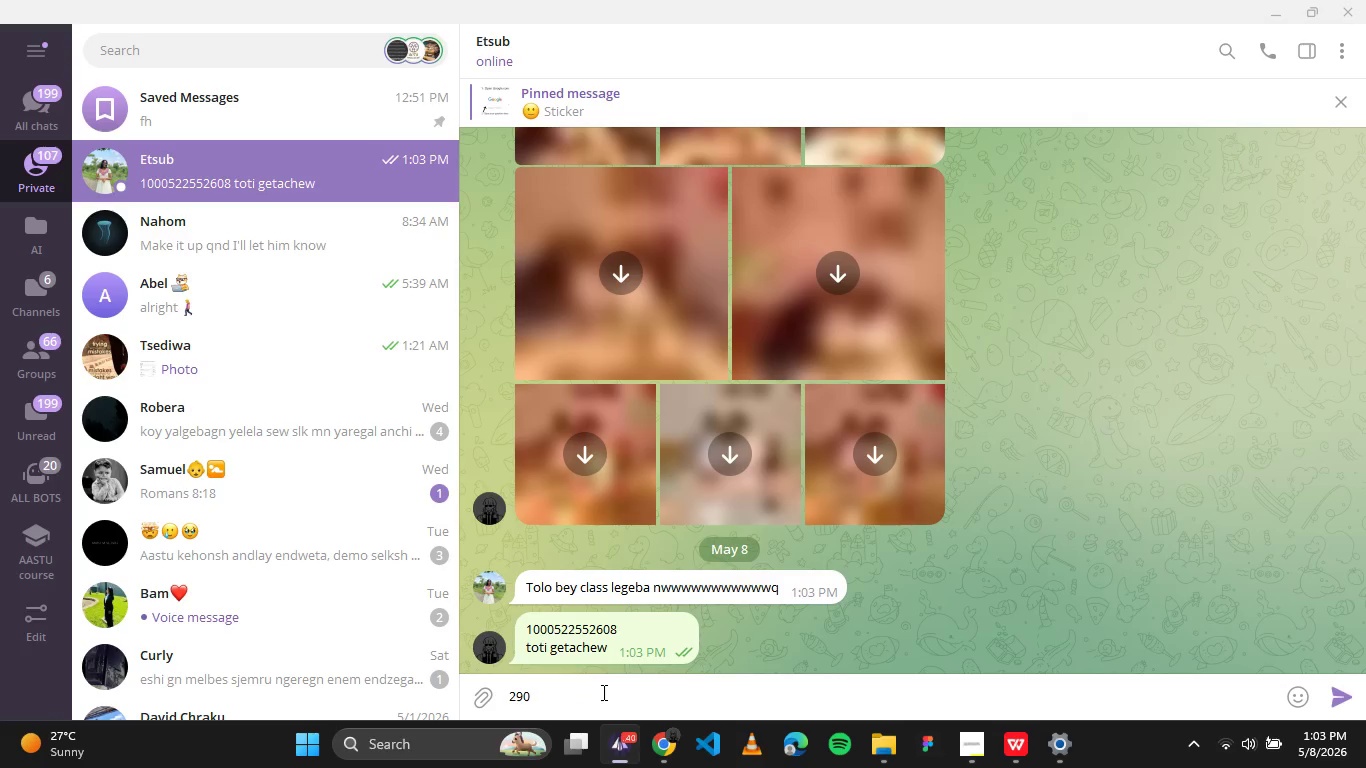 
type(birr lakilat )
 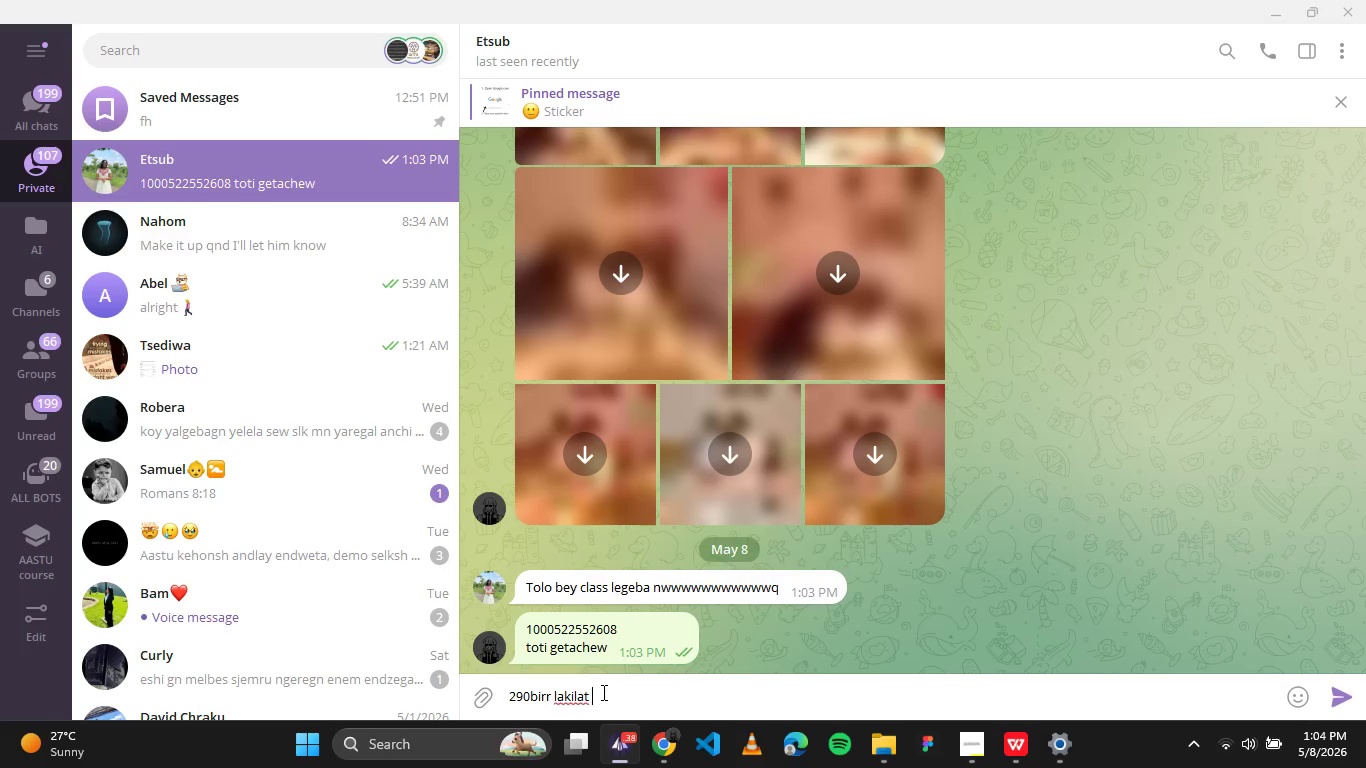 
wait(13.41)
 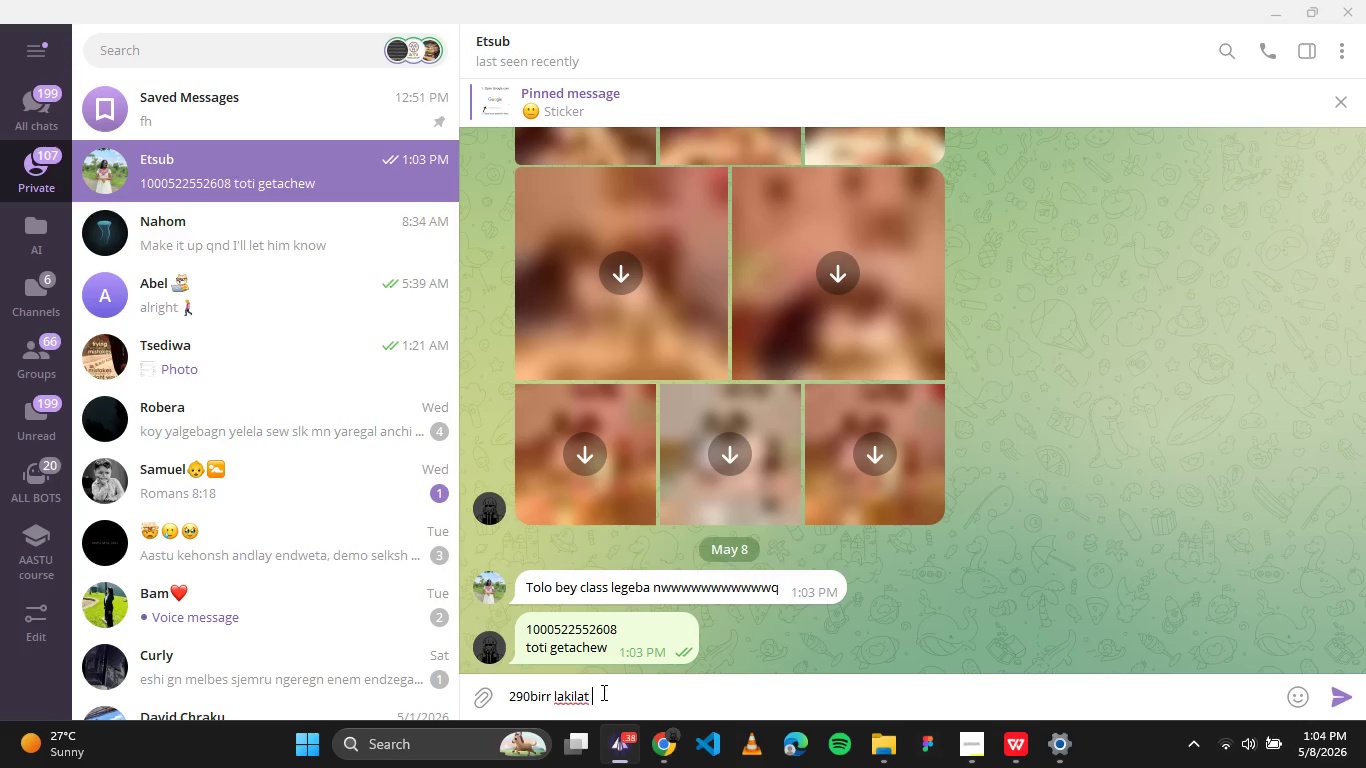 
left_click_drag(start_coordinate=[522, 694], to_coordinate=[495, 692])
 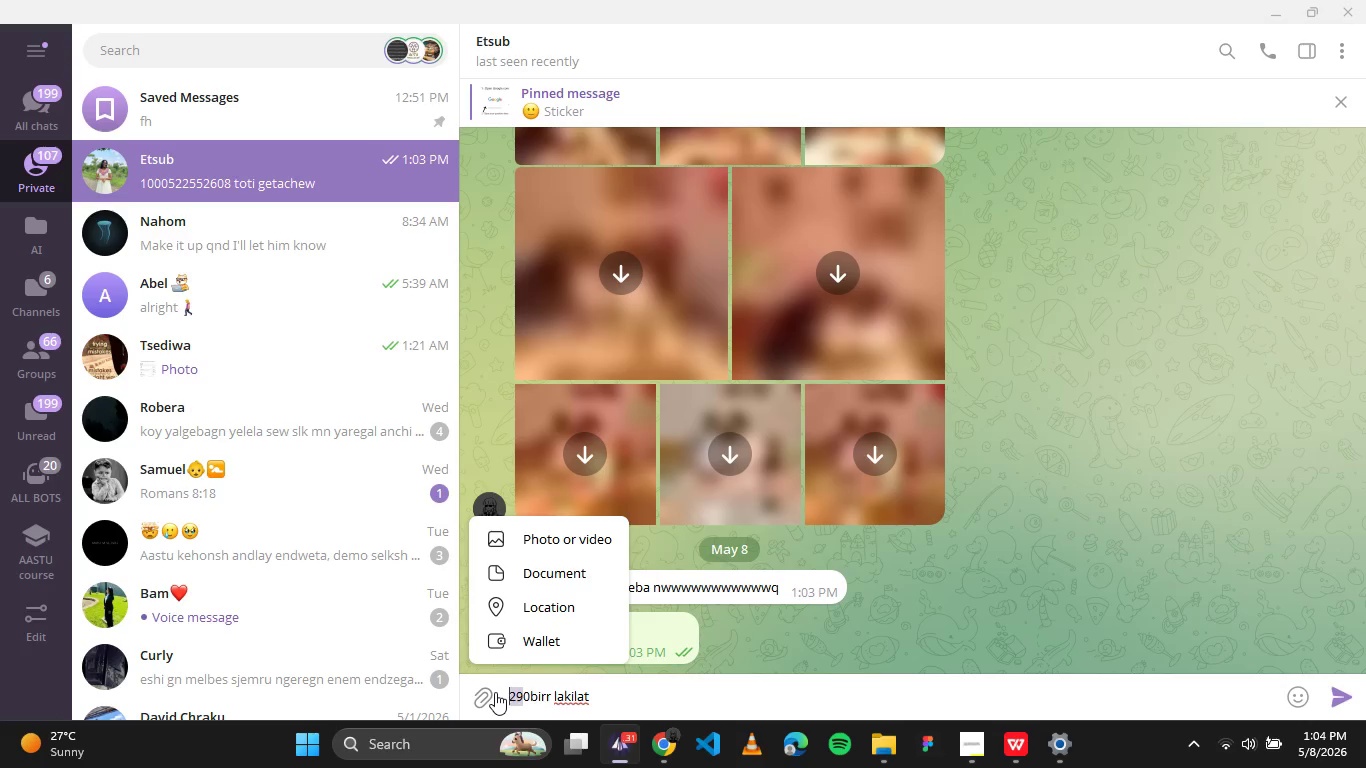 
type(300)
 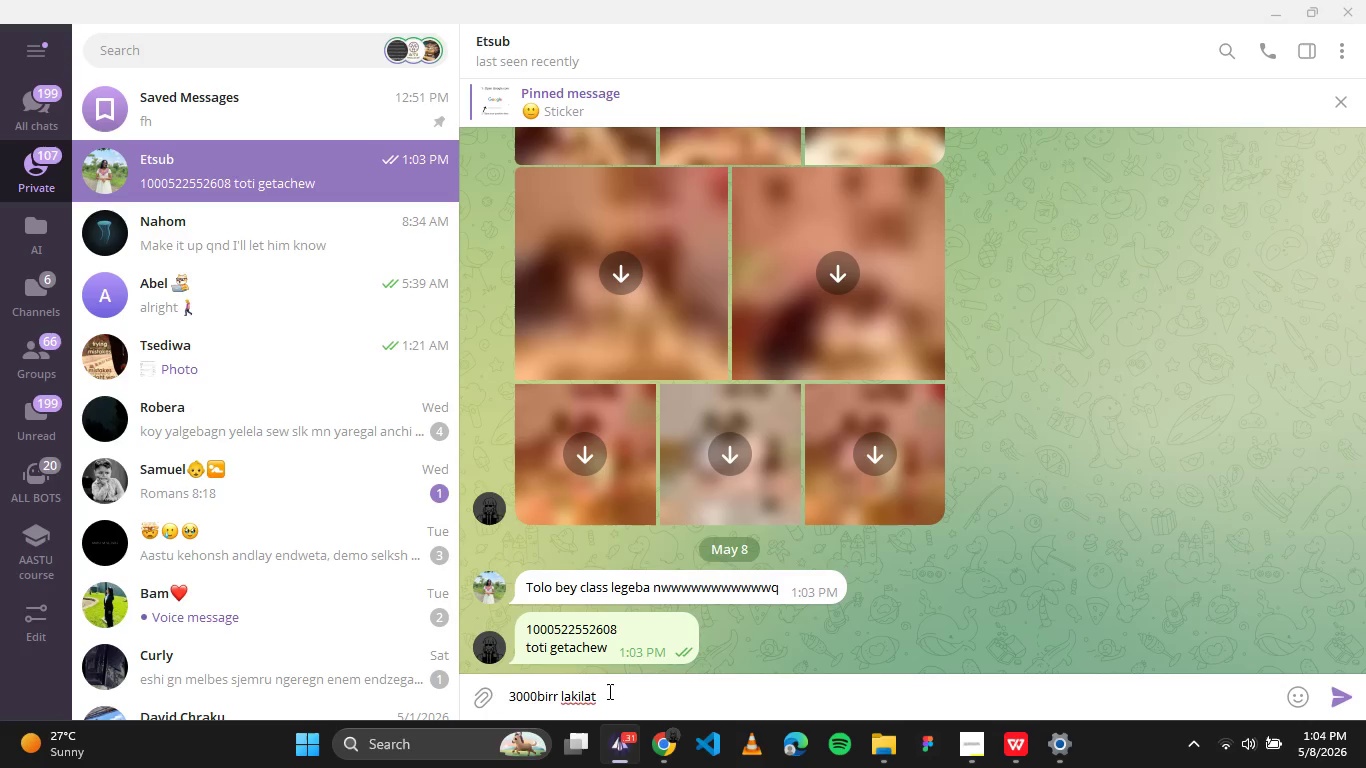 
key(Backspace)
 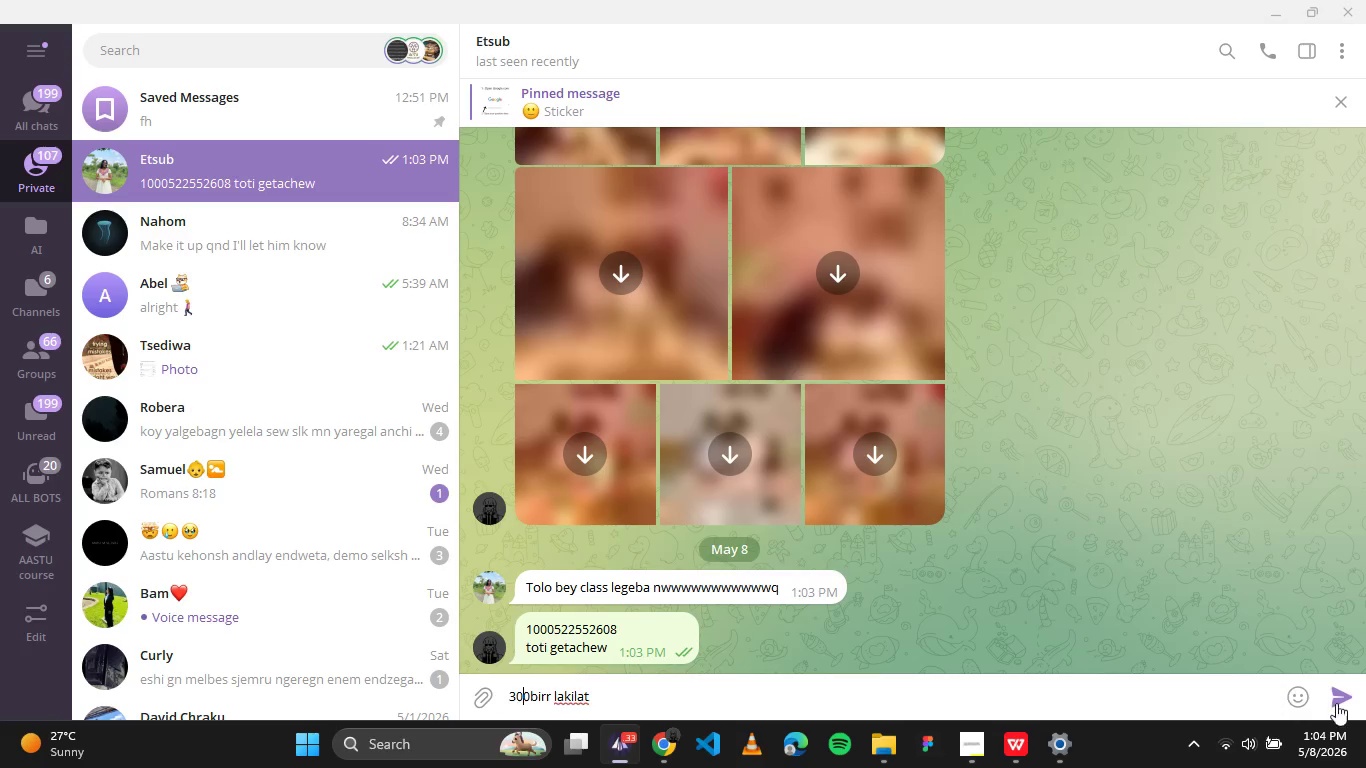 
left_click([1347, 704])
 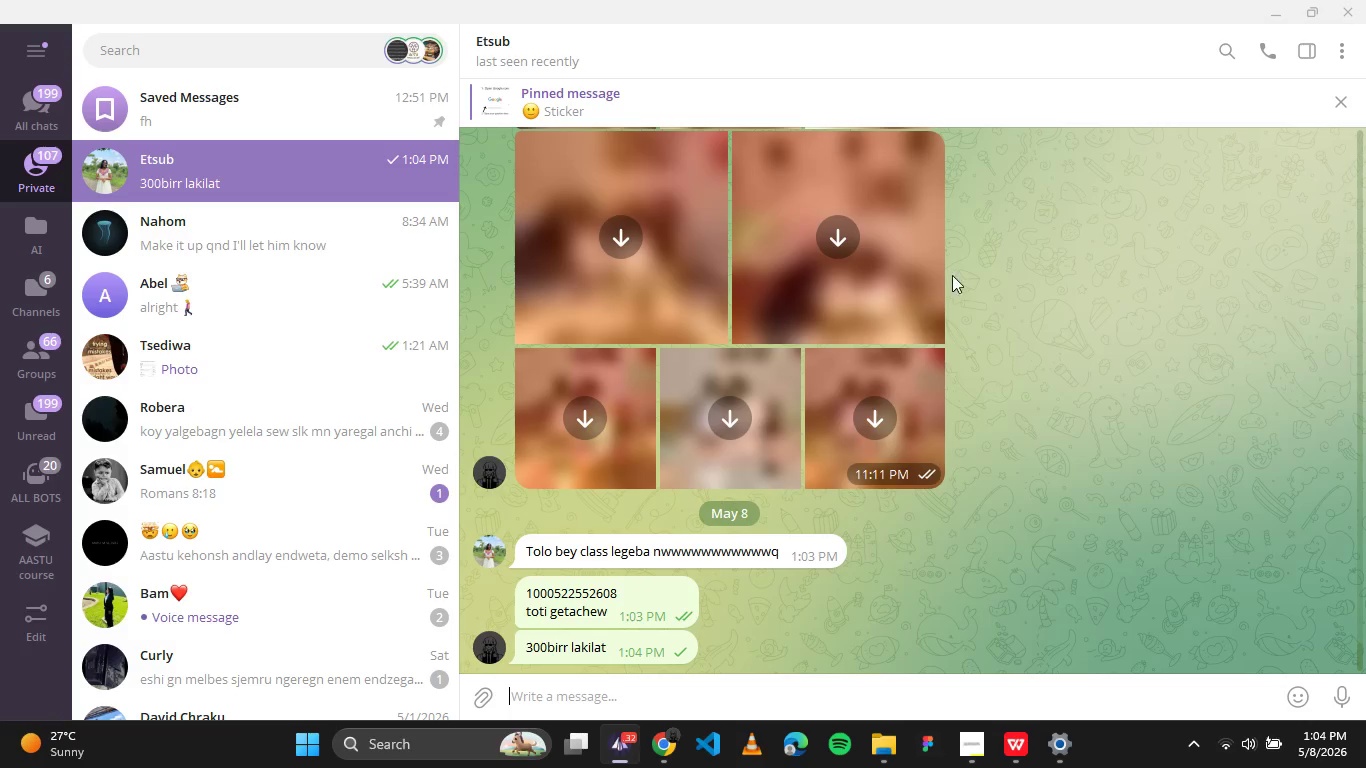 
wait(5.45)
 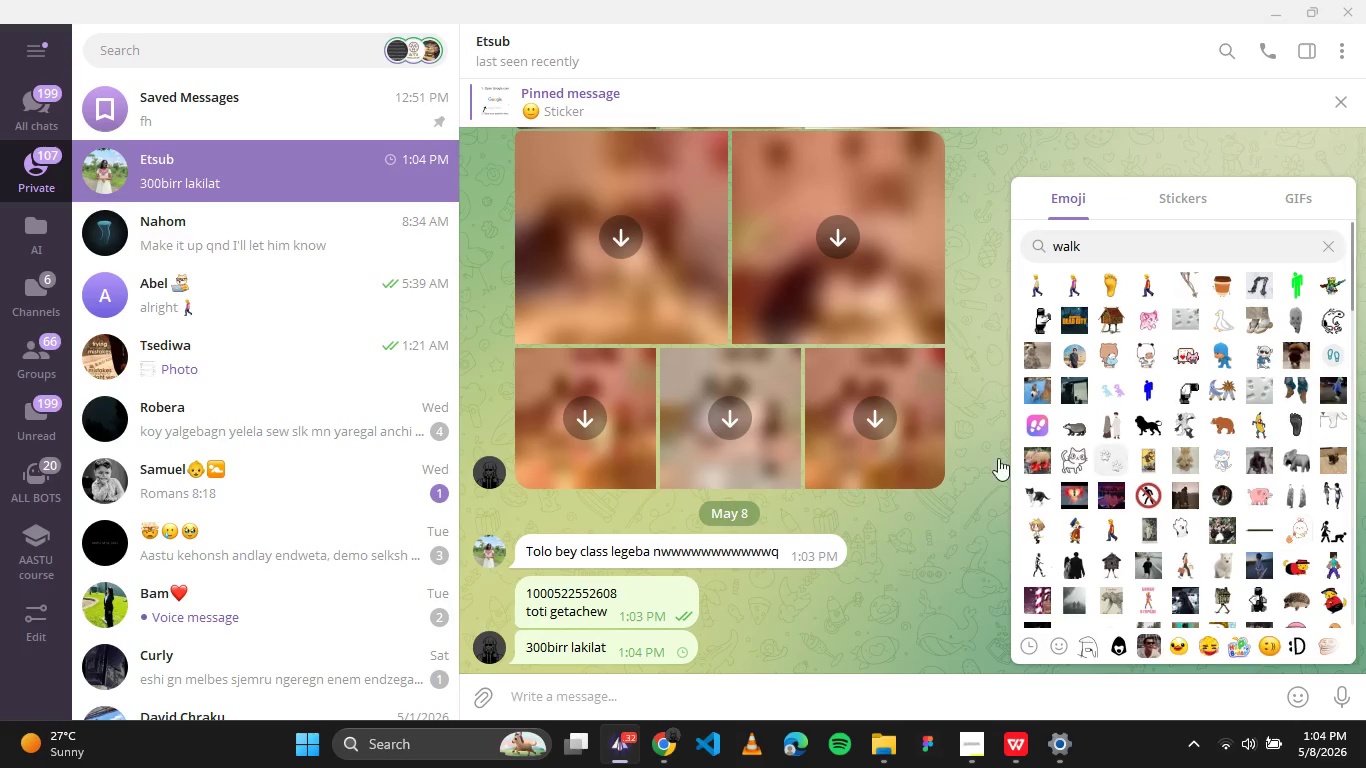 
left_click([1271, 0])
 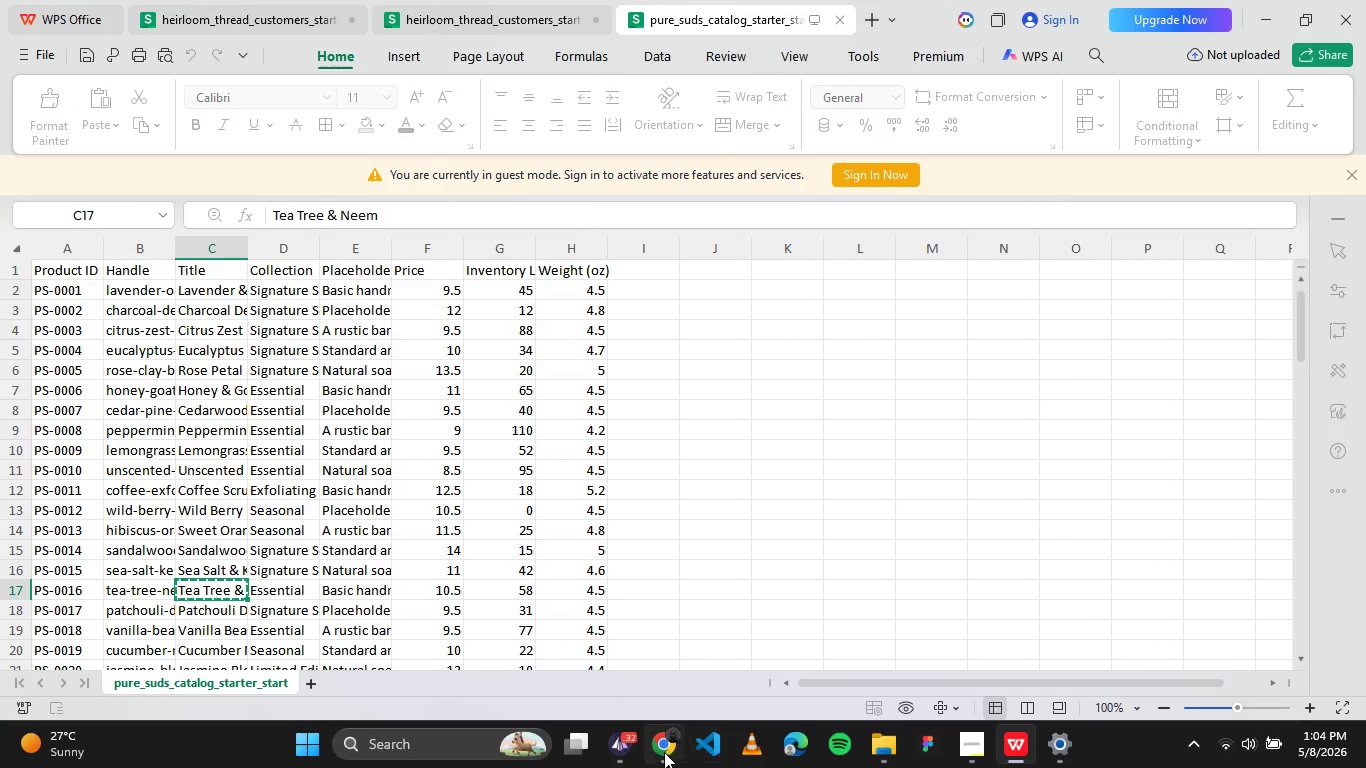 
left_click([623, 740])
 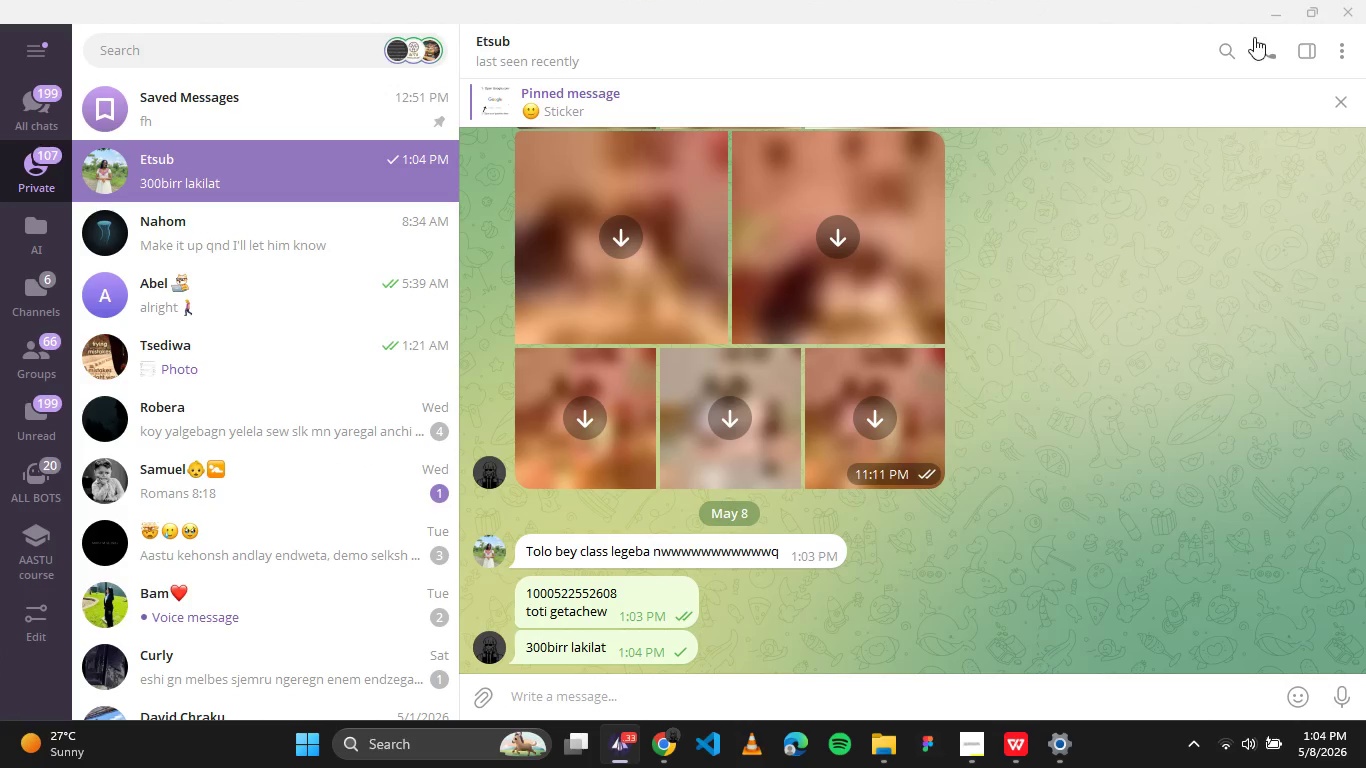 
left_click([1284, 48])
 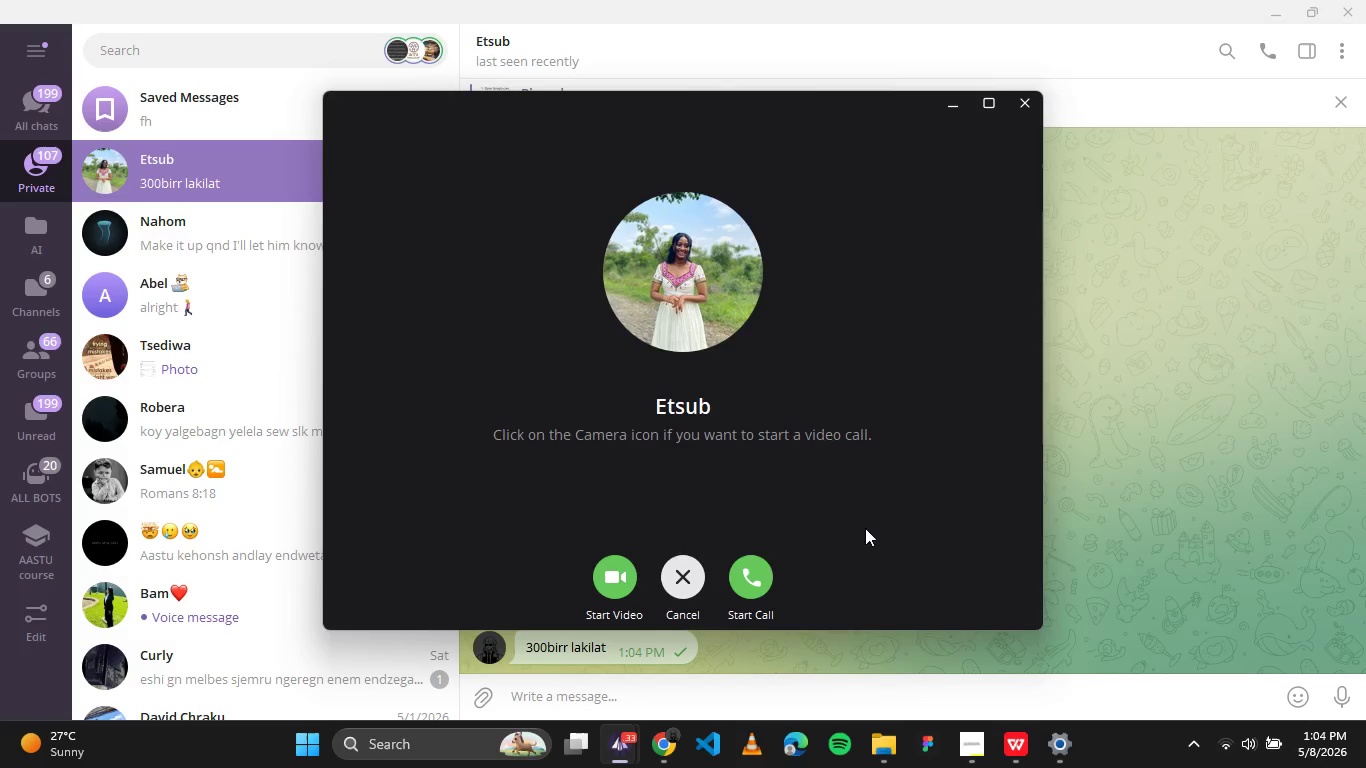 
left_click([757, 566])
 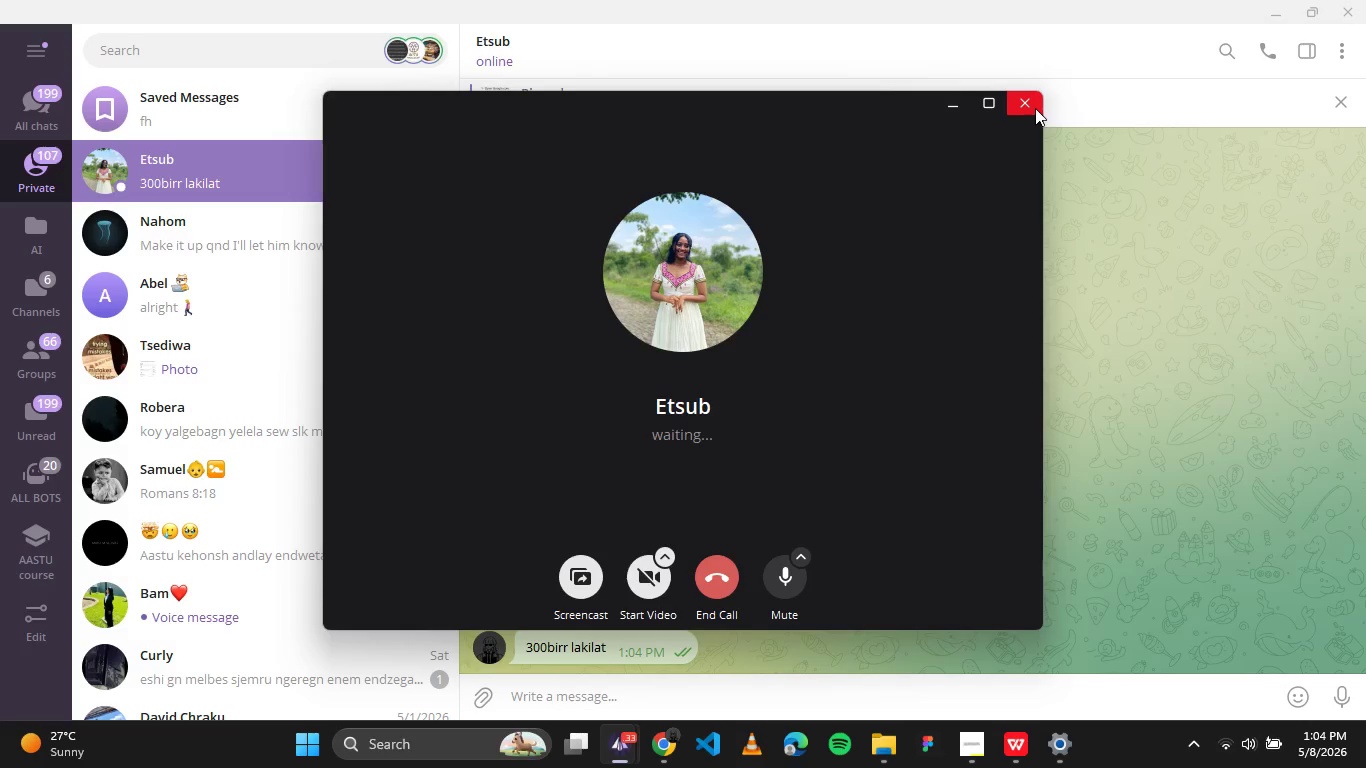 
left_click([1035, 108])
 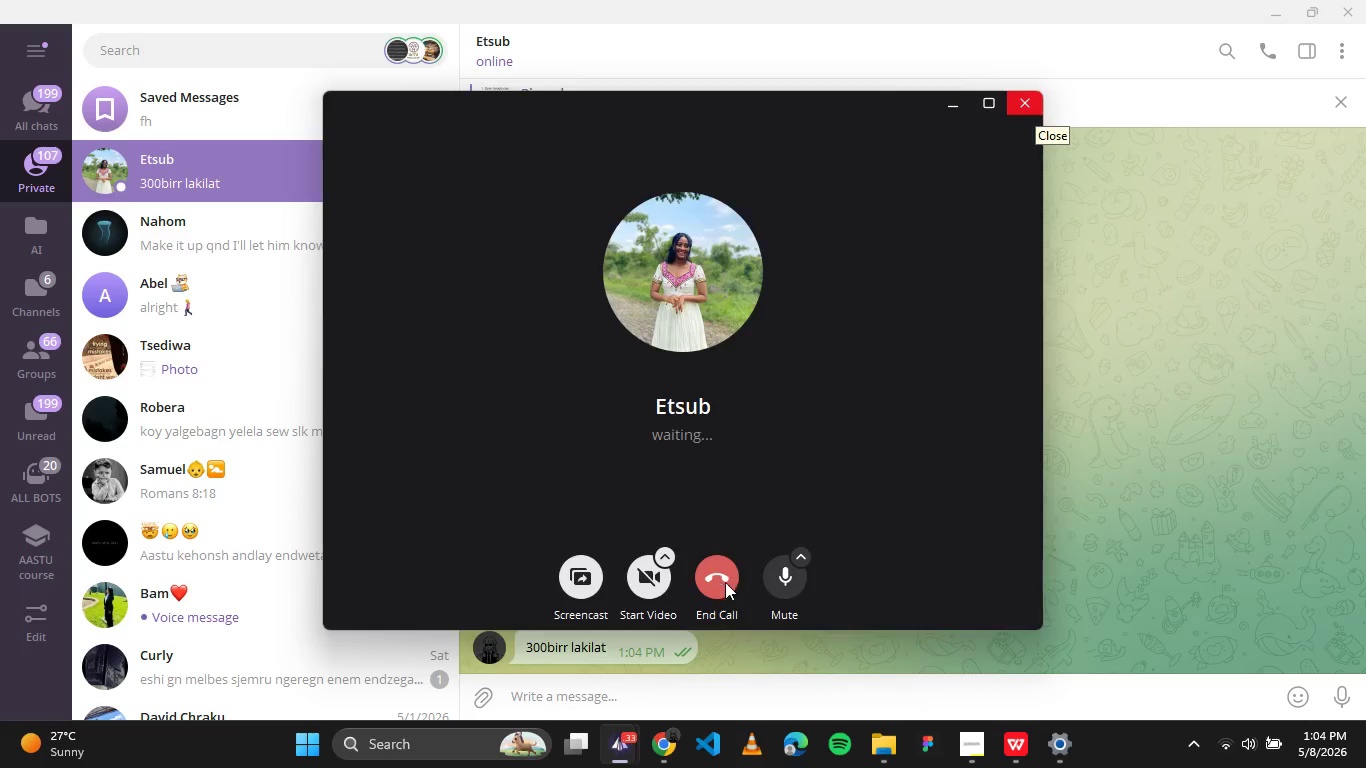 
left_click([724, 583])
 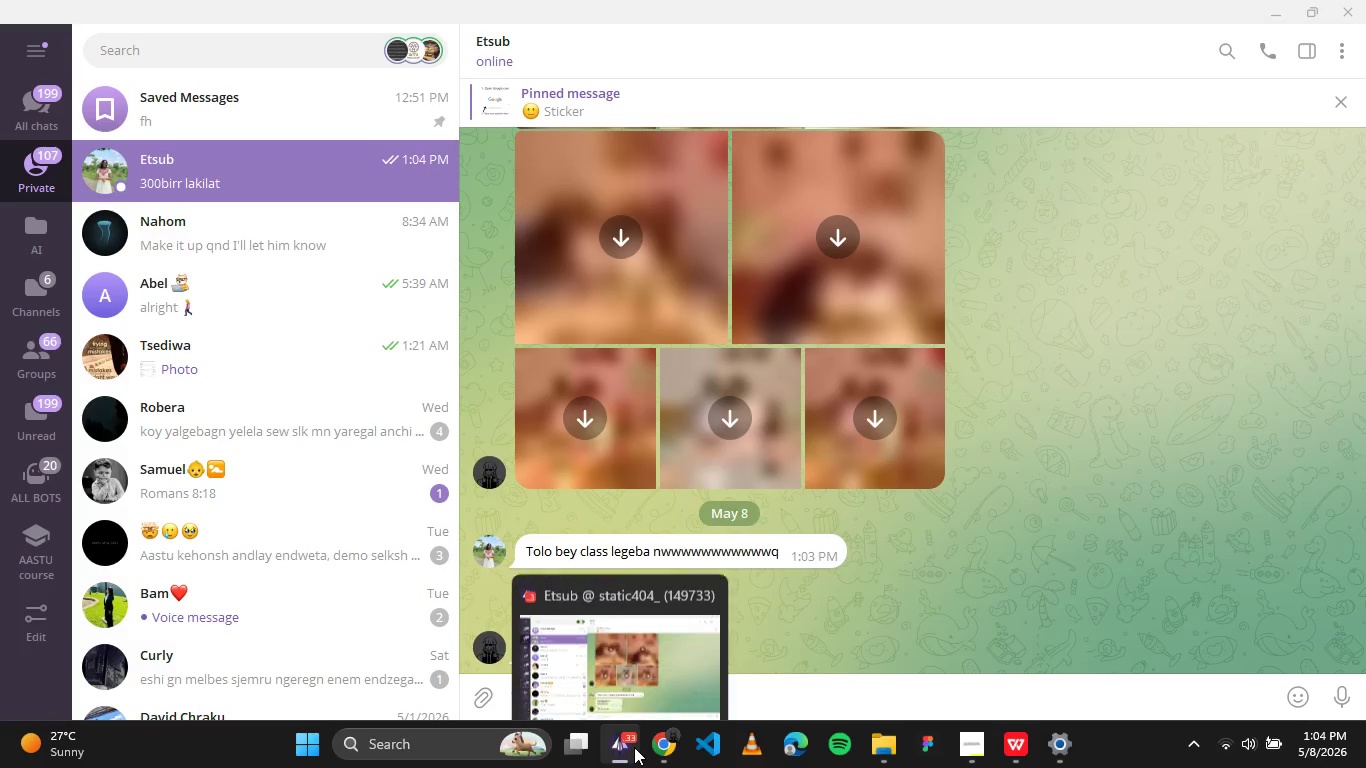 
left_click([644, 680])
 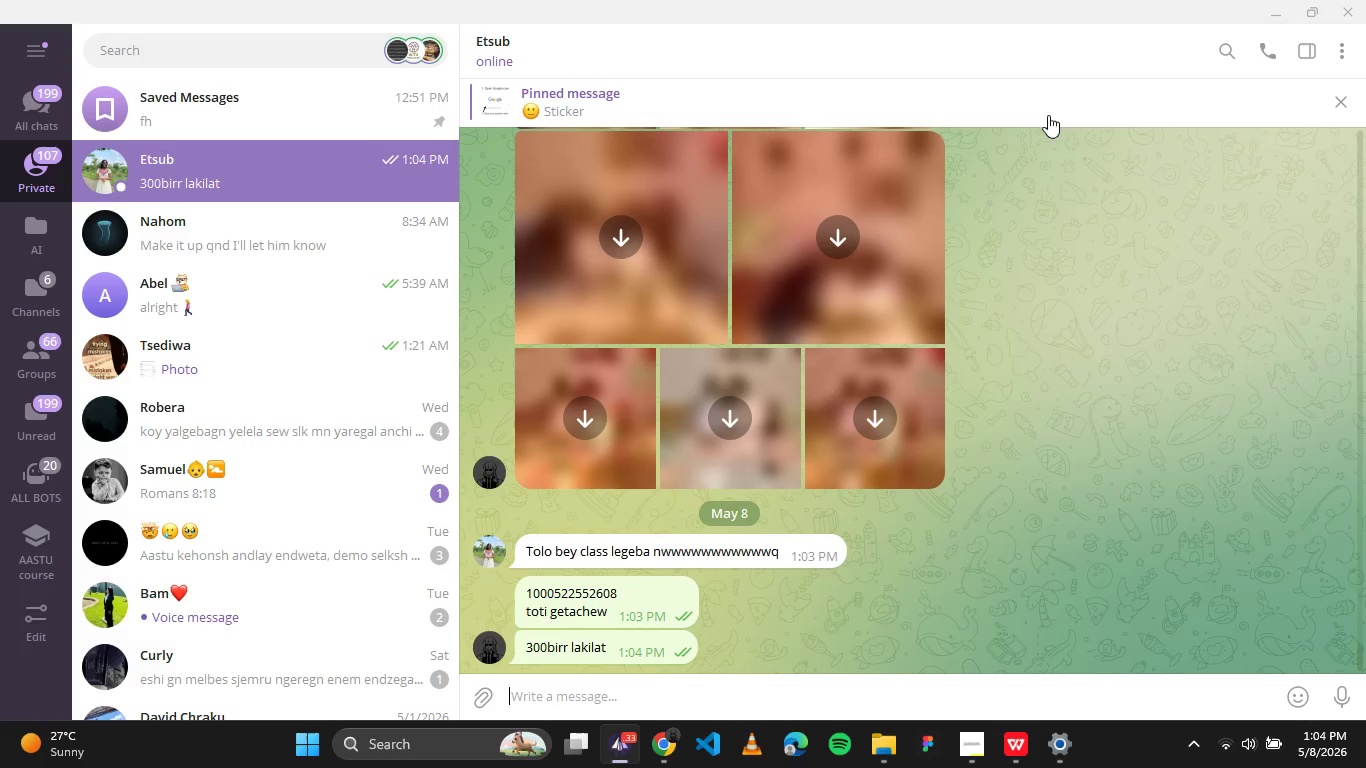 
left_click([1292, 6])
 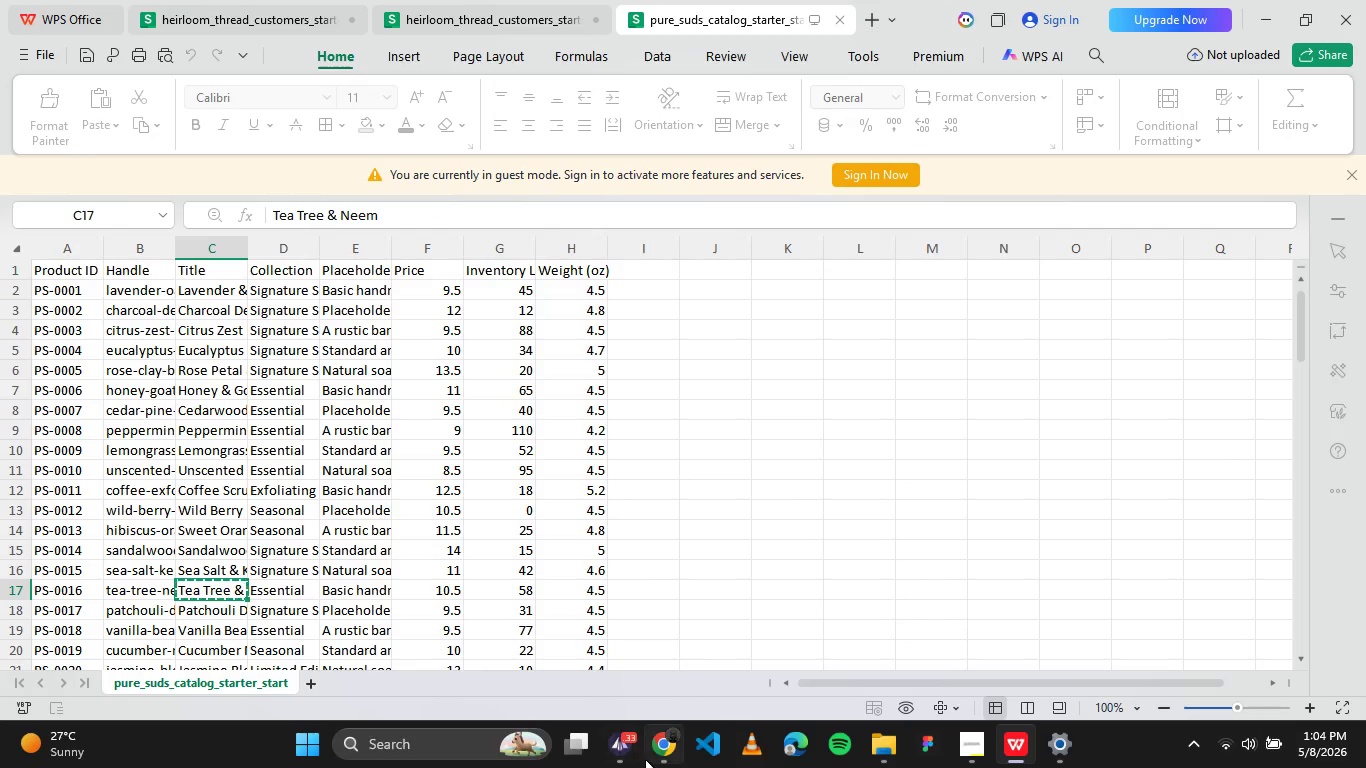 
left_click([650, 743])
 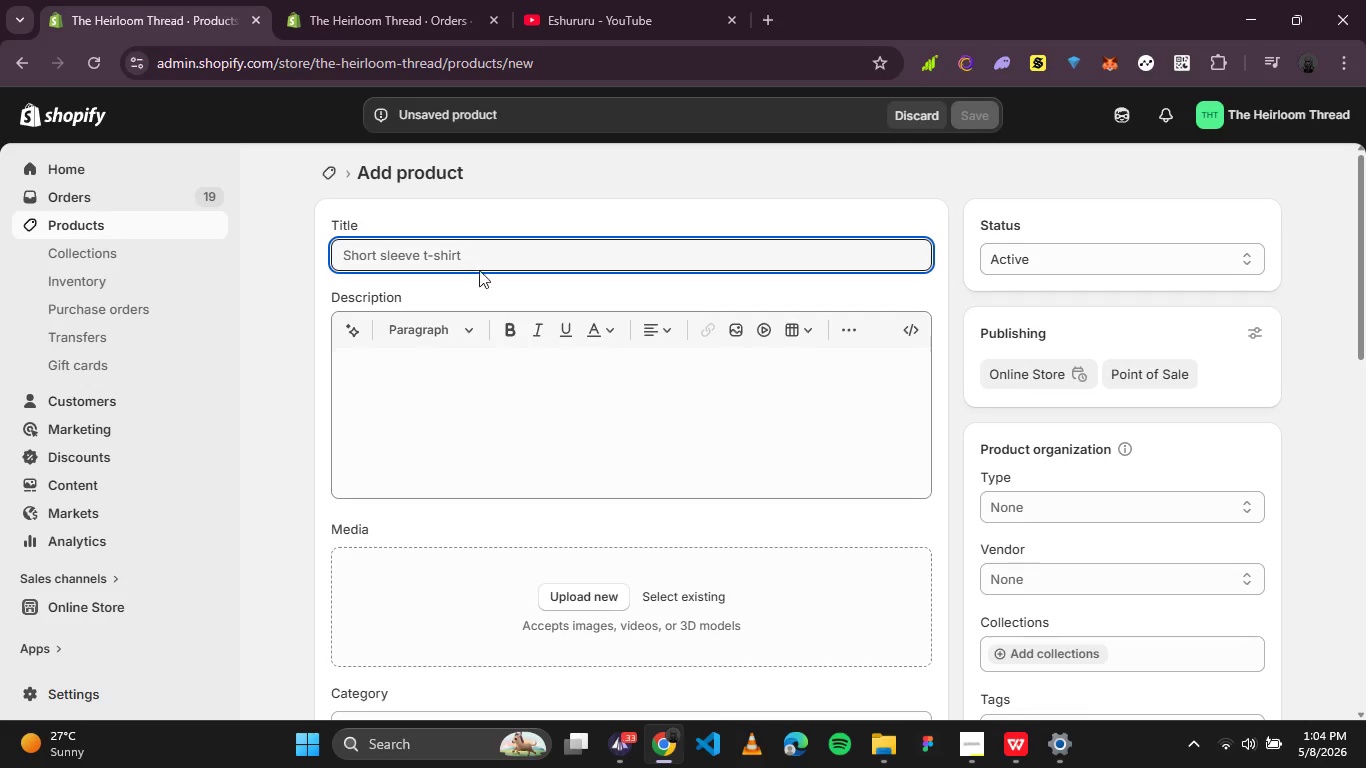 
left_click([483, 251])
 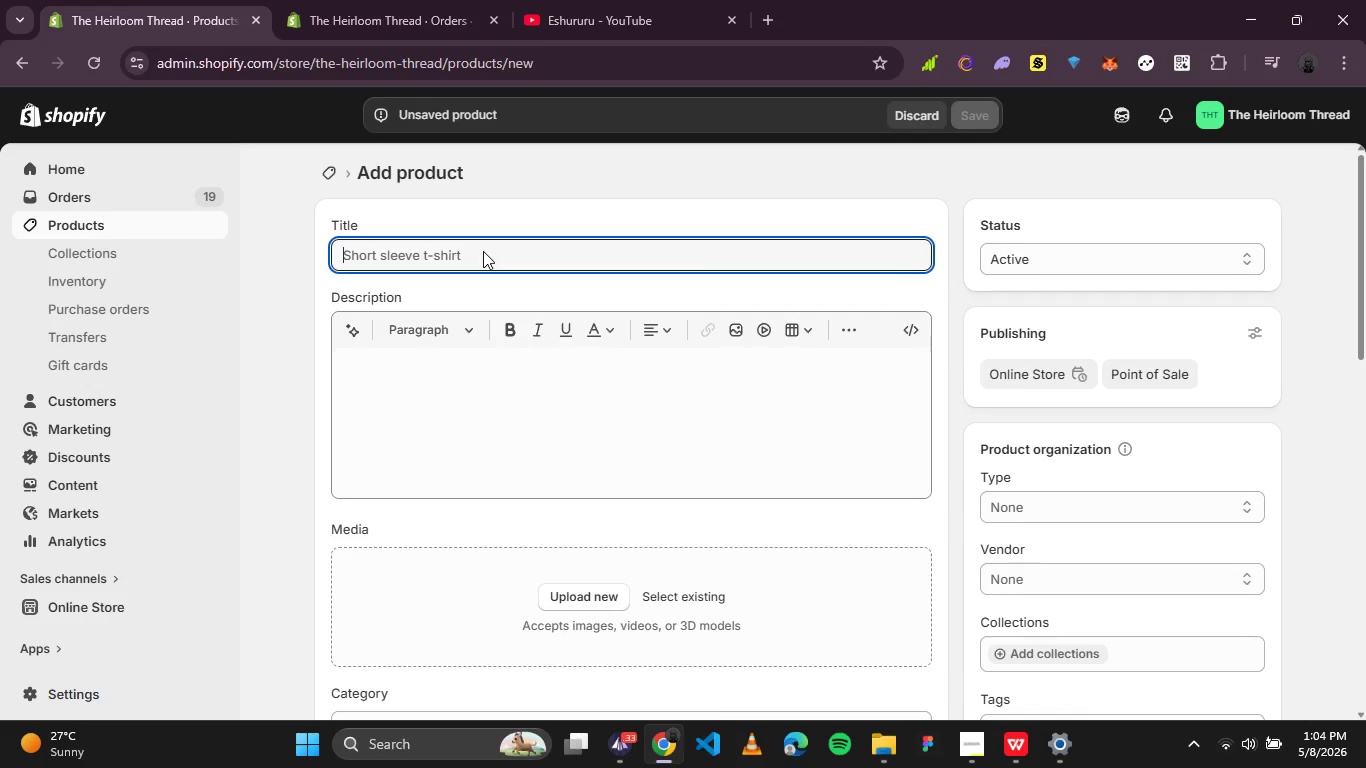 
key(Control+V)
 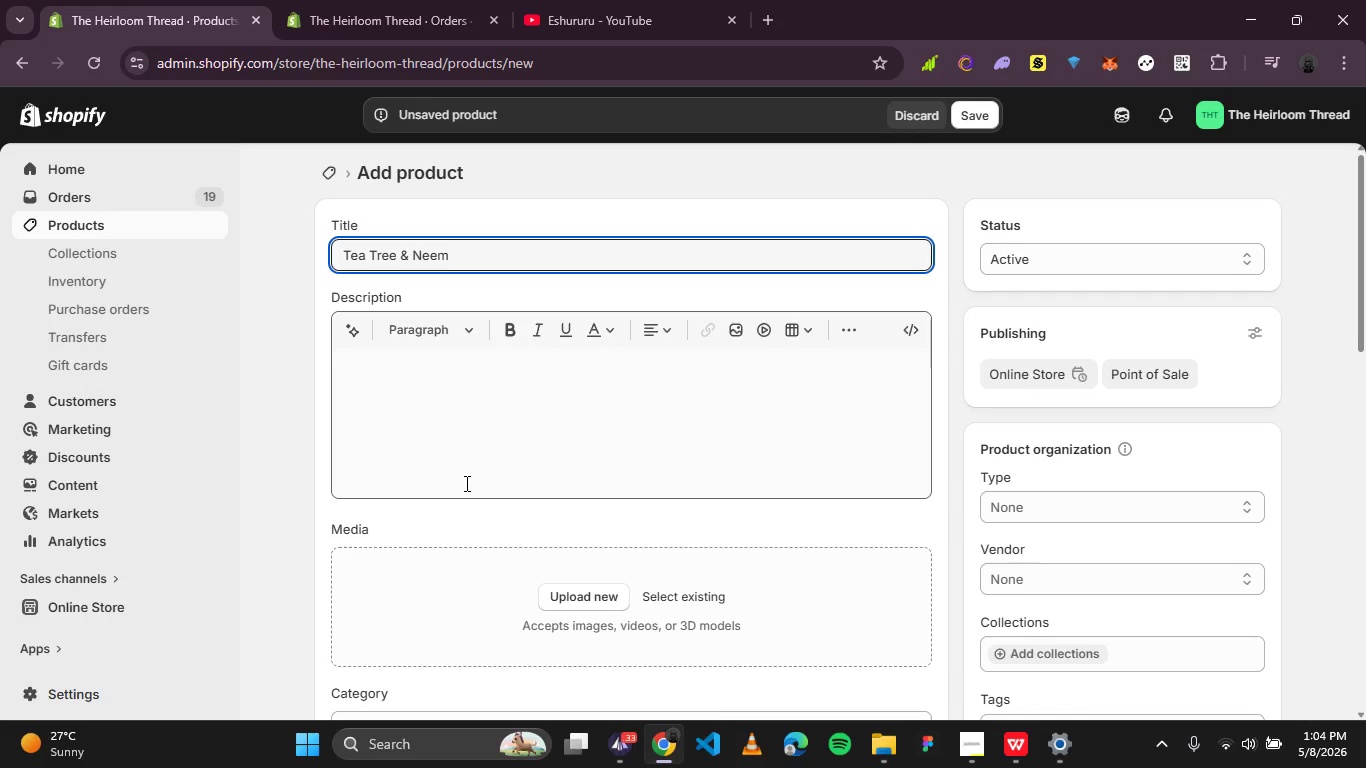 
left_click([465, 483])
 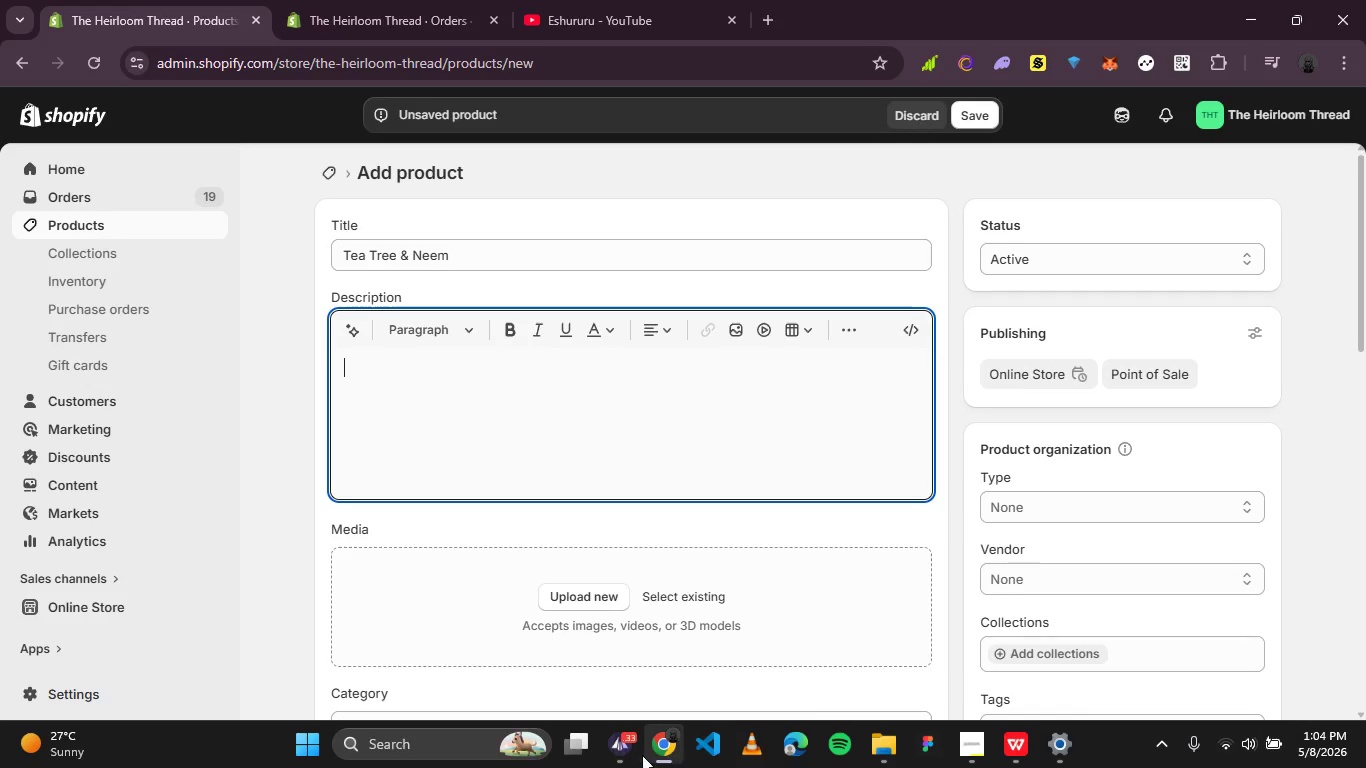 
left_click([633, 752])
 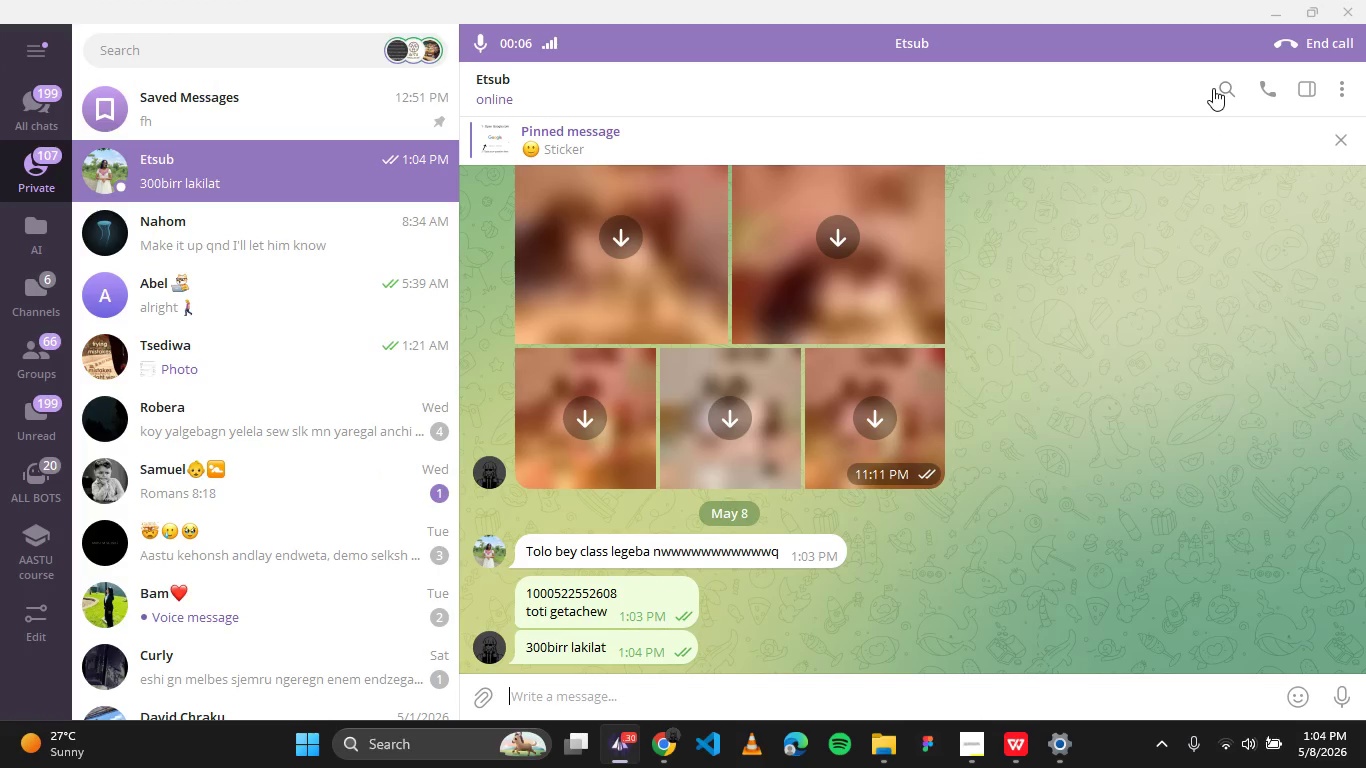 
left_click([1292, 42])
 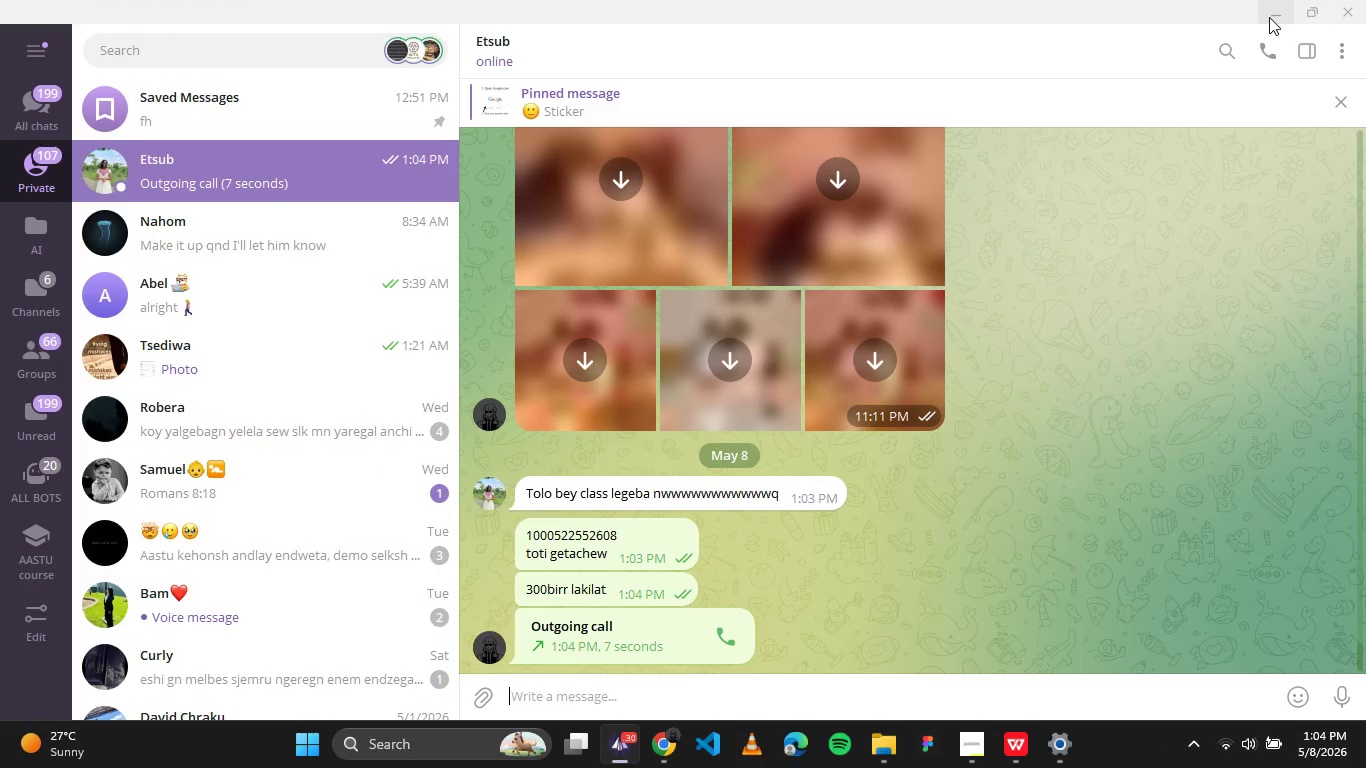 
left_click([1269, 17])
 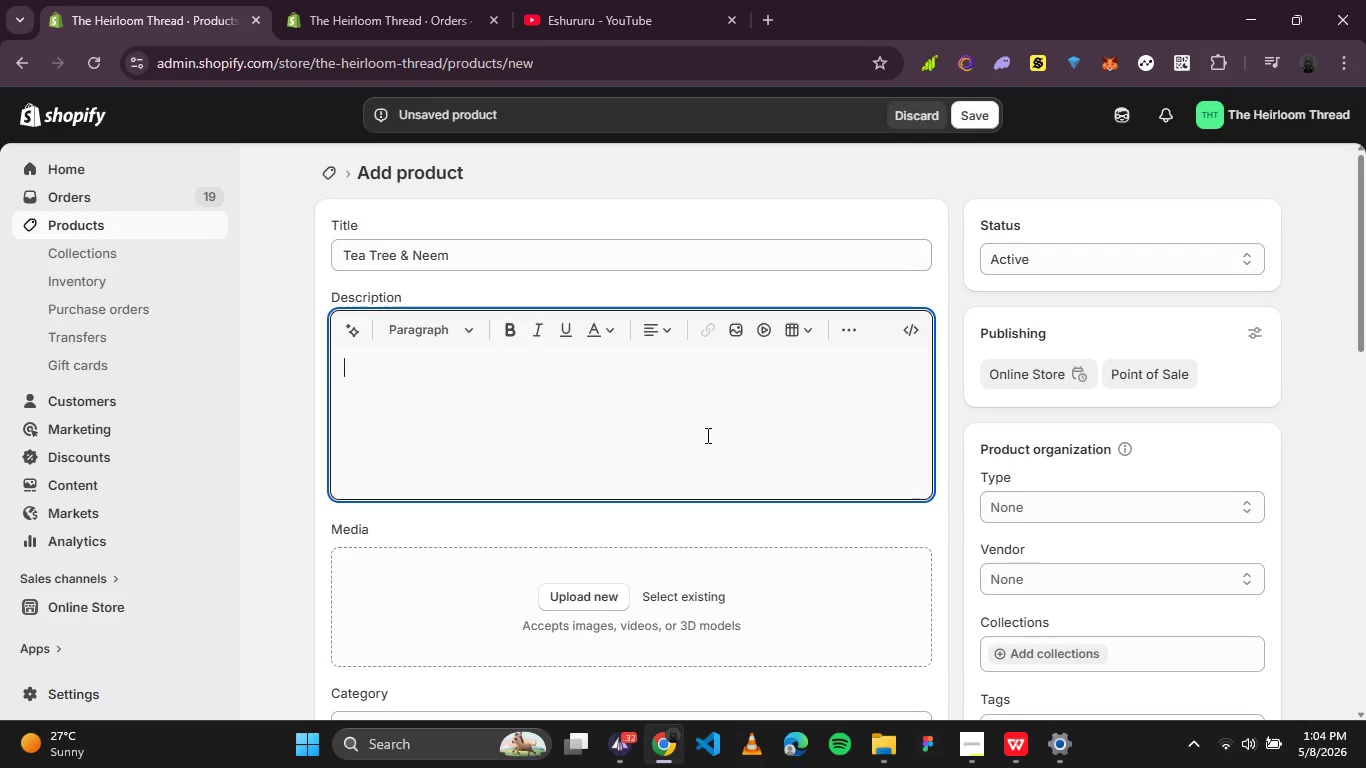 
wait(16.62)
 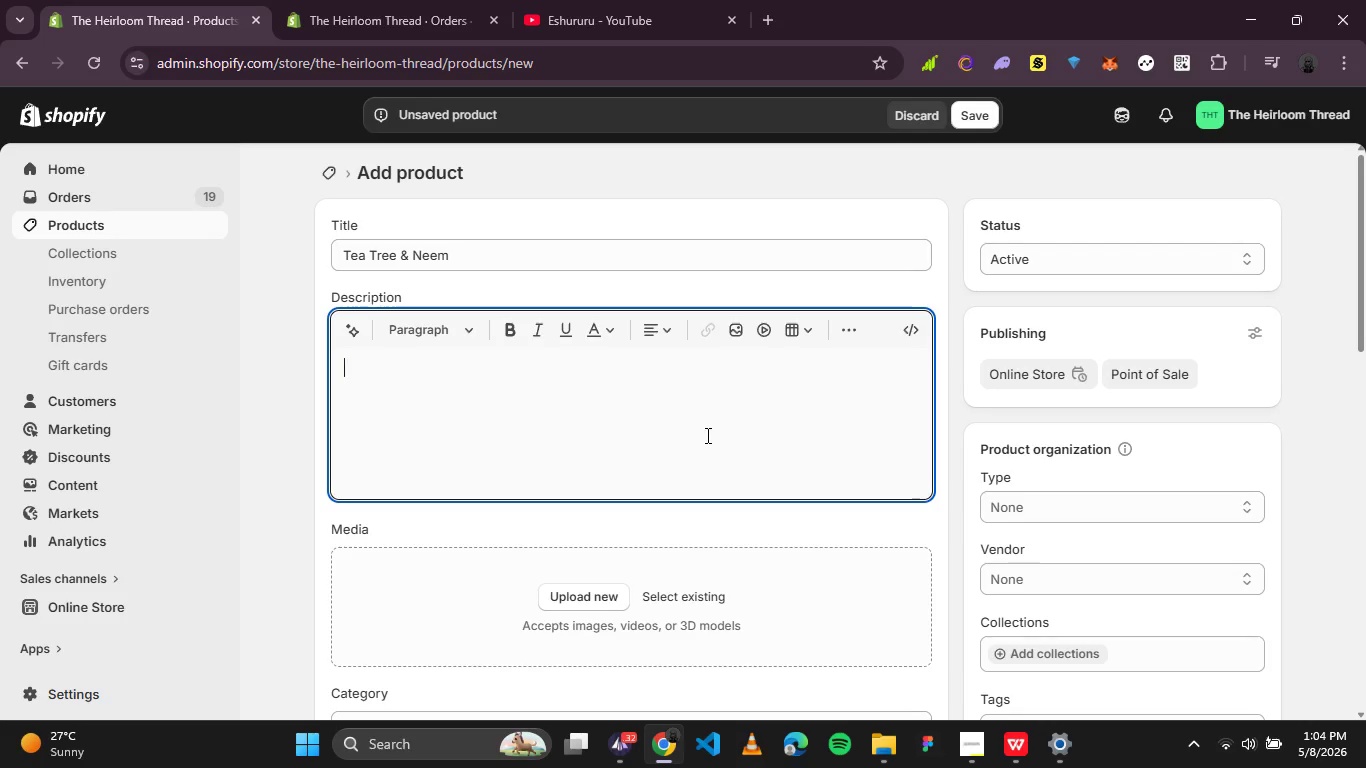 
left_click([650, 3])
 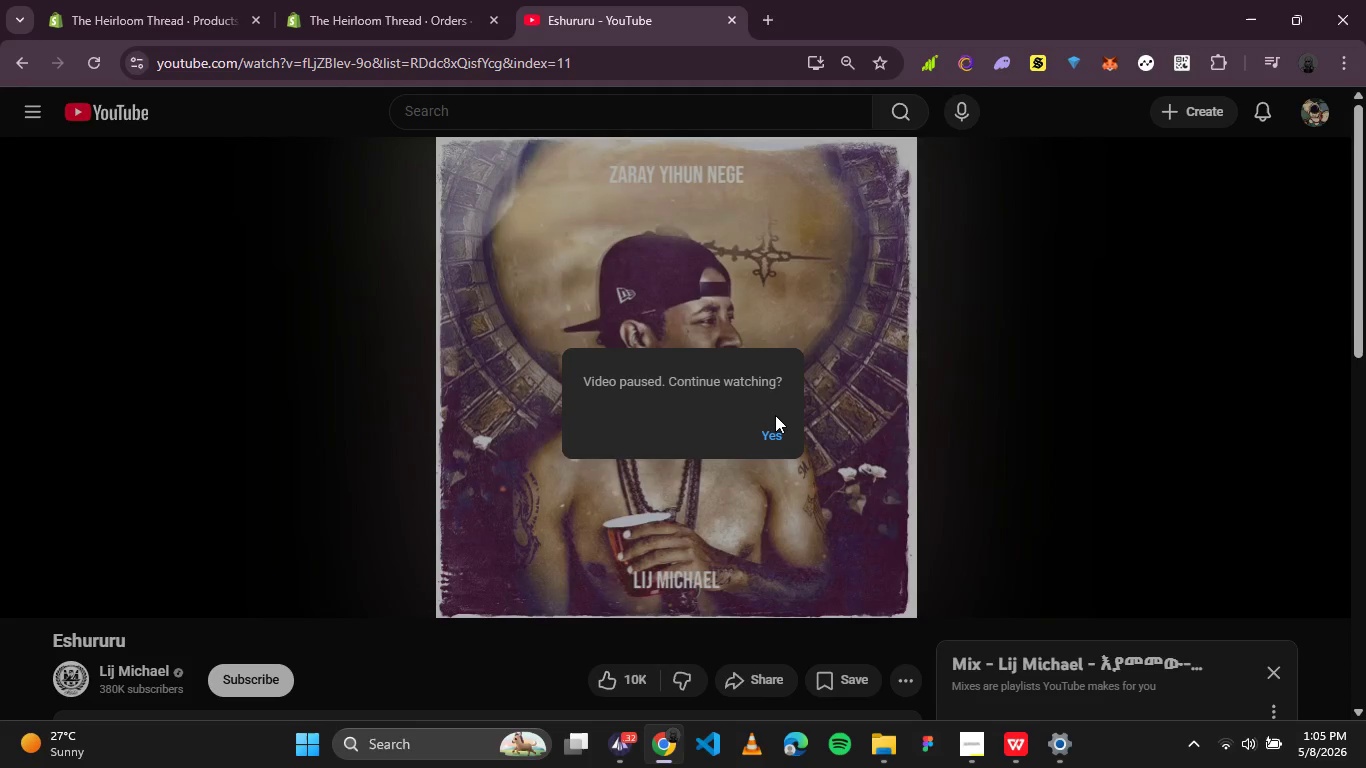 
left_click([775, 433])
 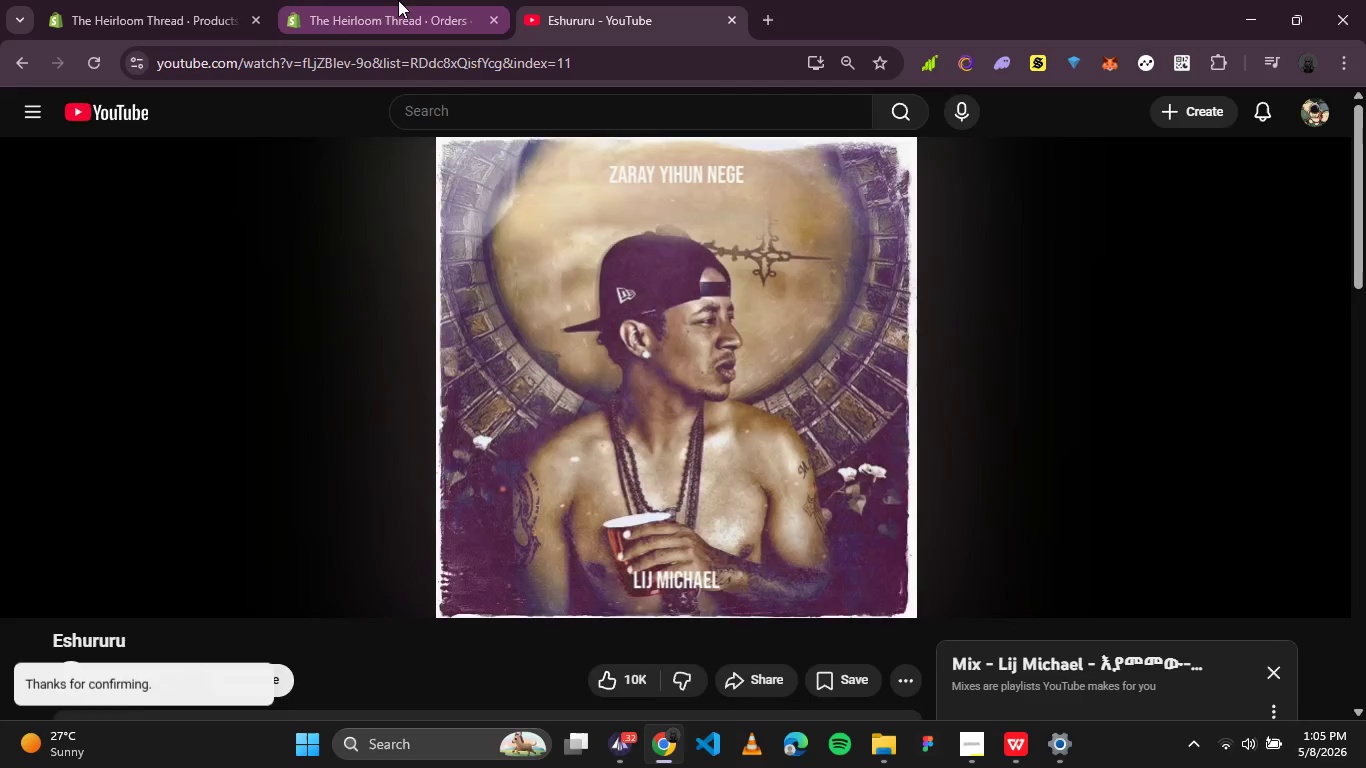 
left_click([398, 0])
 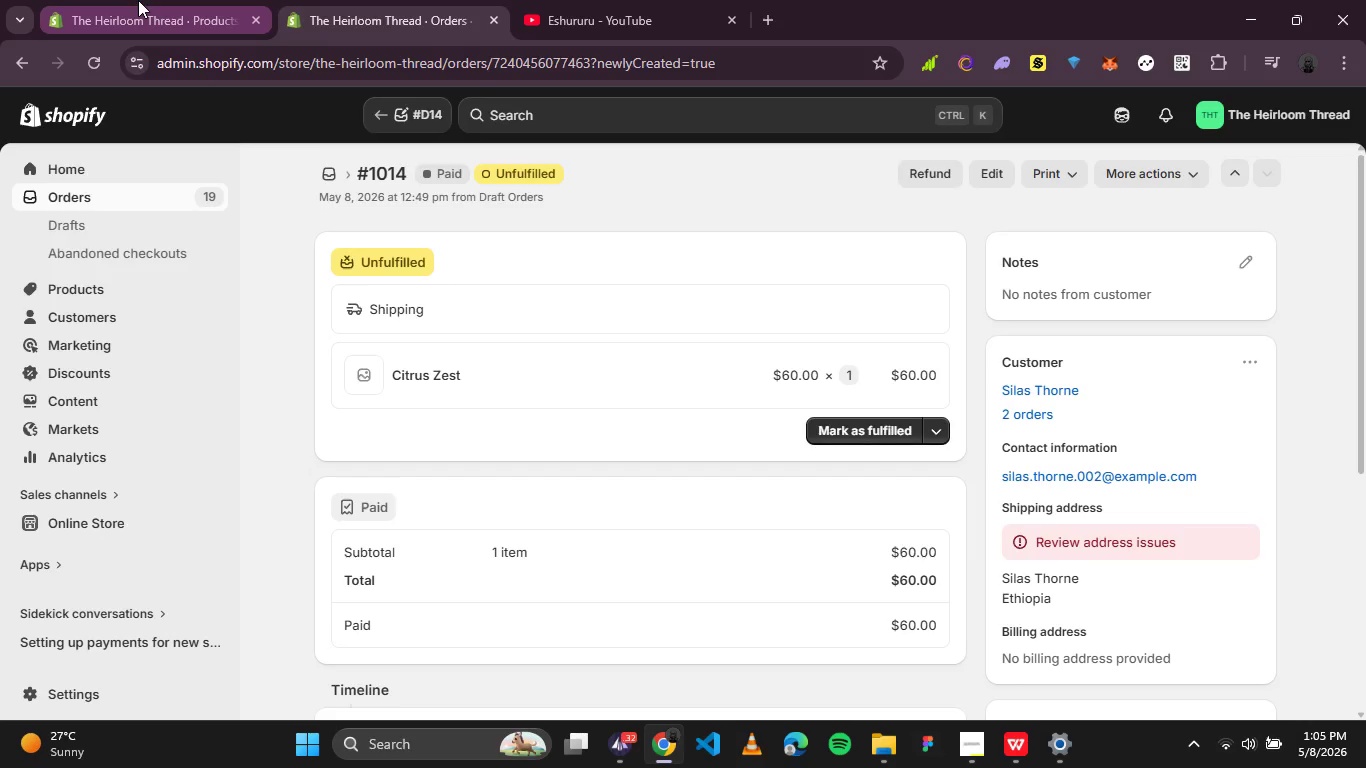 
left_click([138, 0])
 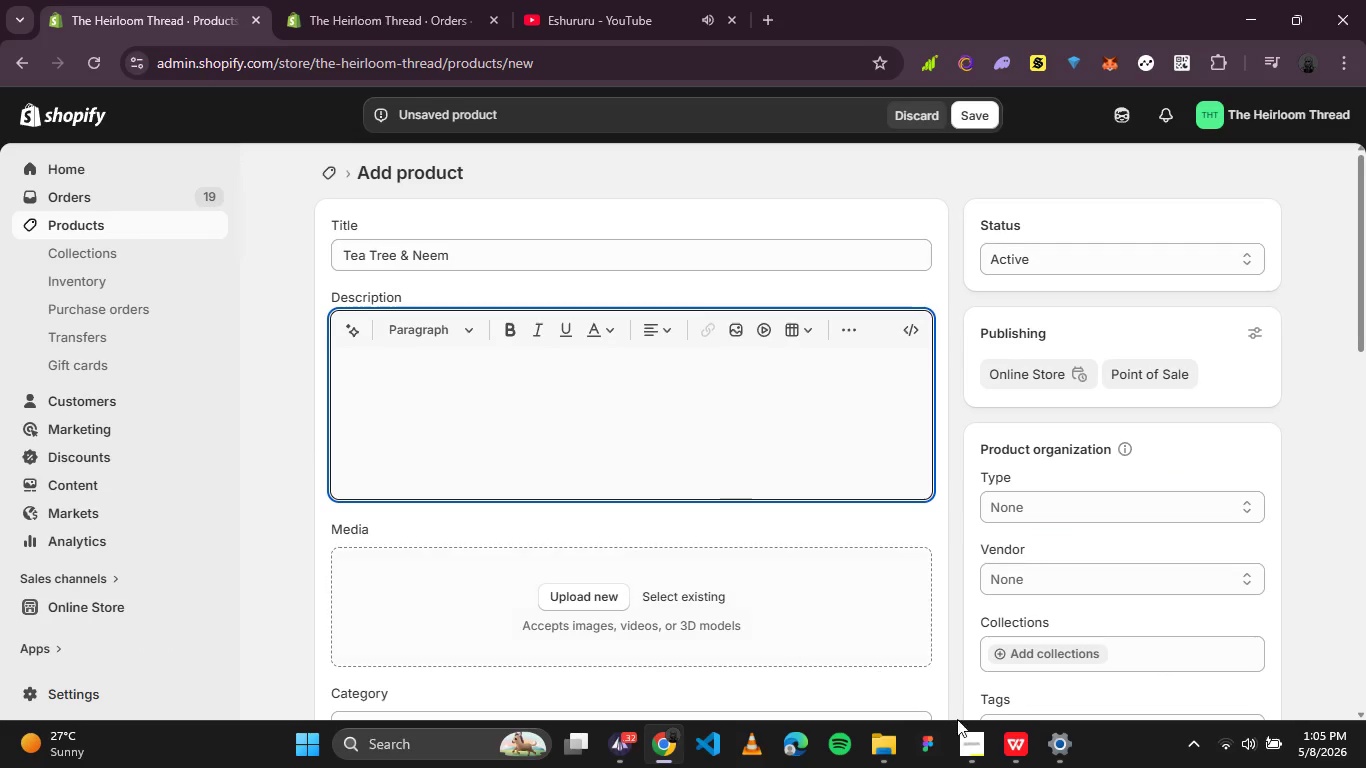 
left_click([1017, 751])
 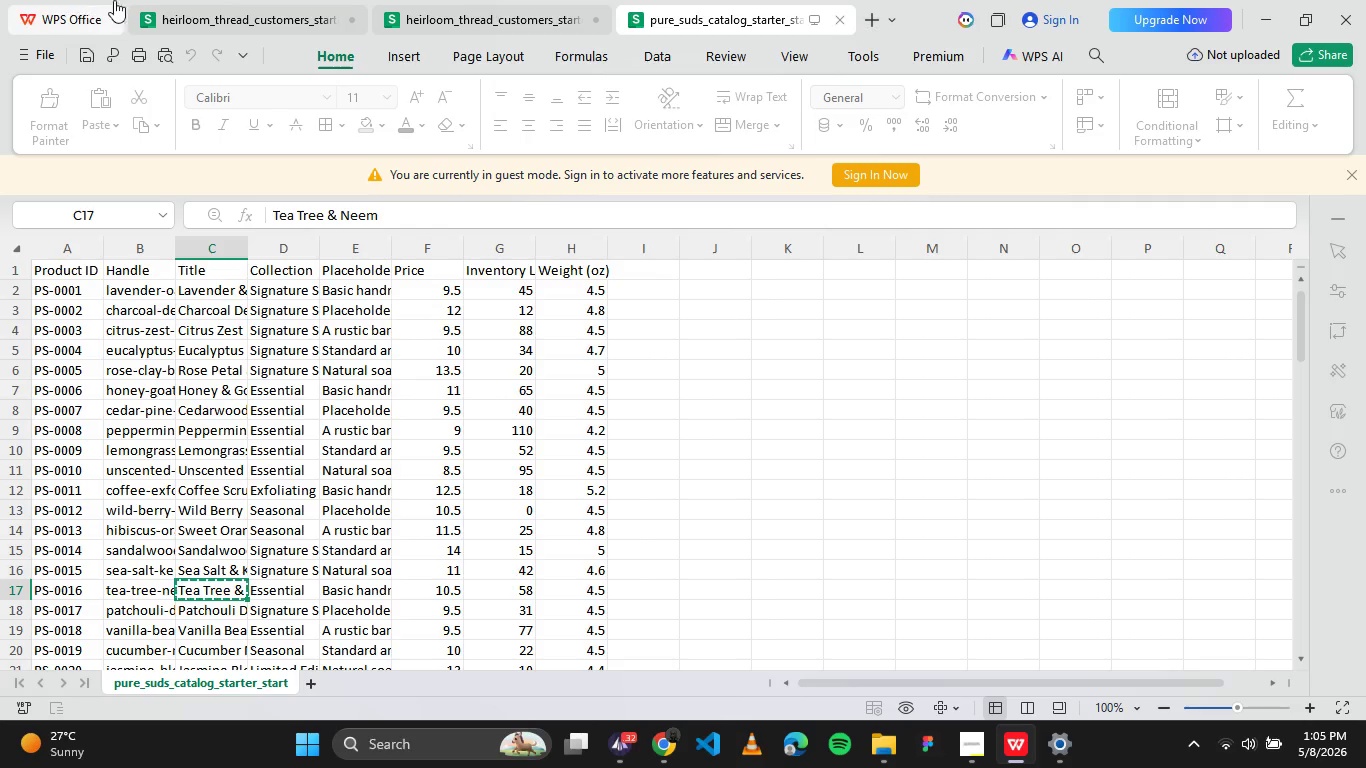 
left_click([406, 0])
 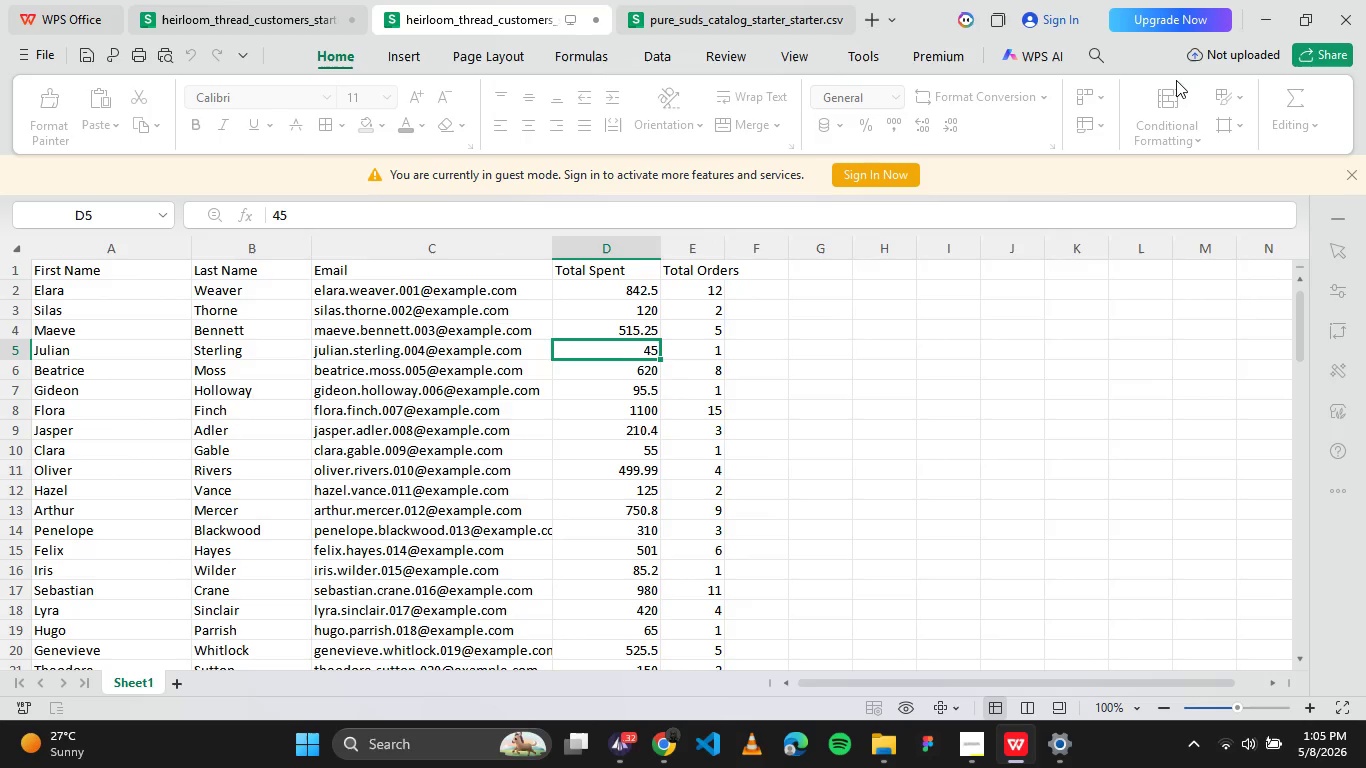 
left_click([1261, 0])
 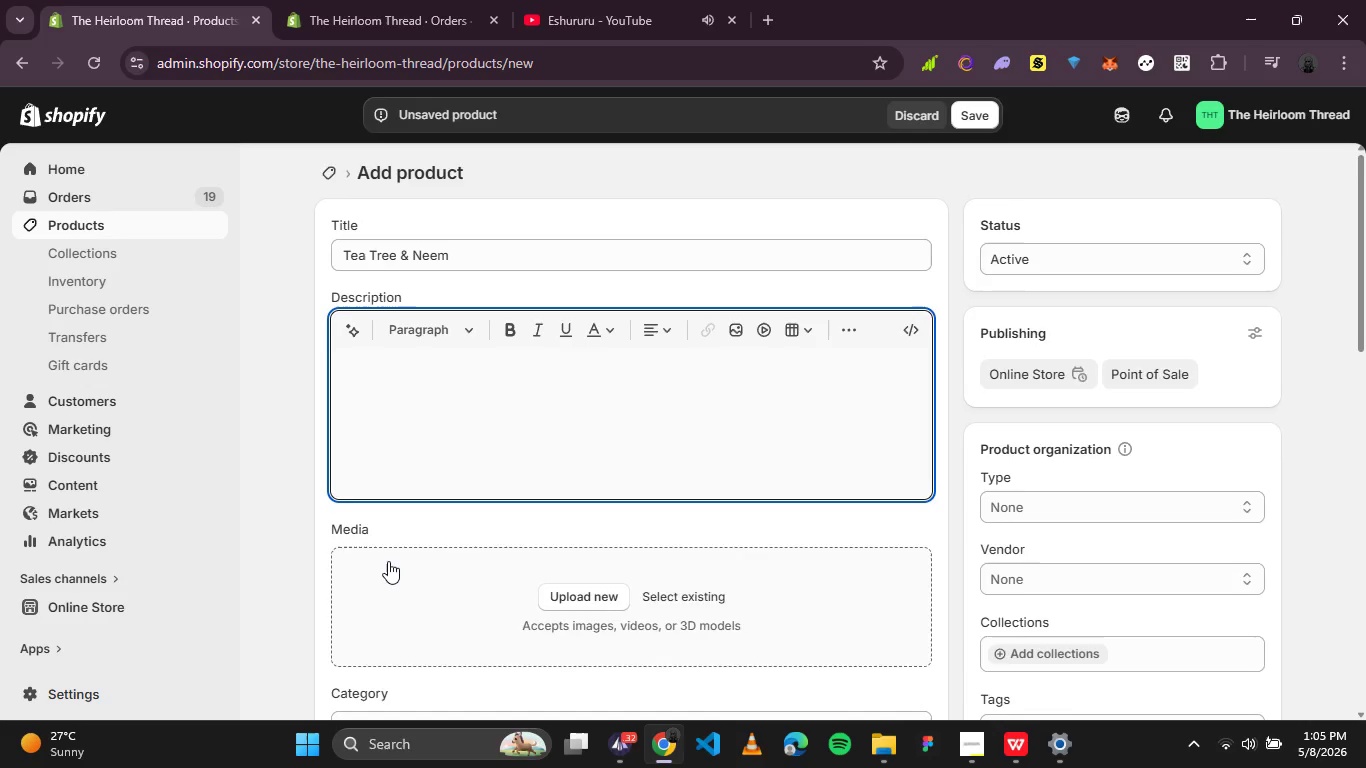 
scroll: coordinate [390, 561], scroll_direction: down, amount: 1.0
 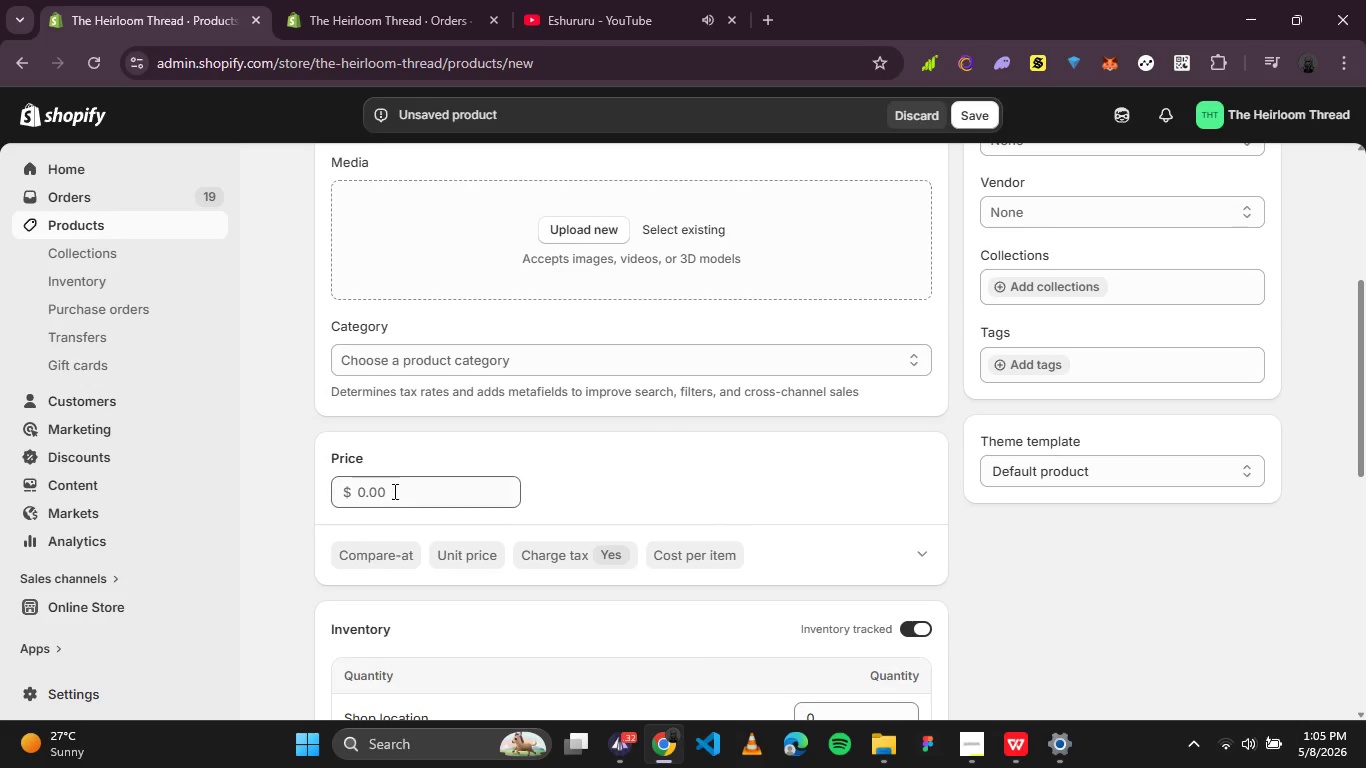 
left_click([393, 490])
 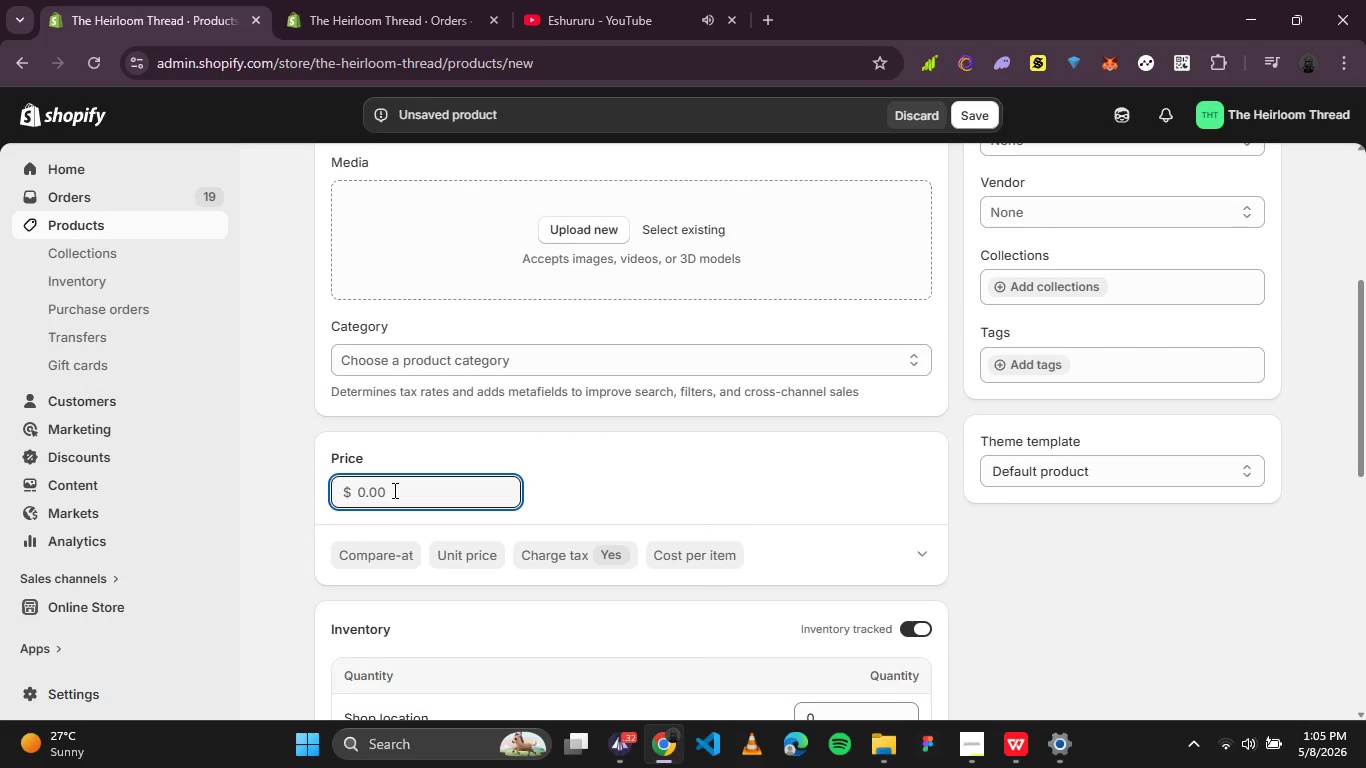 
type(45)
 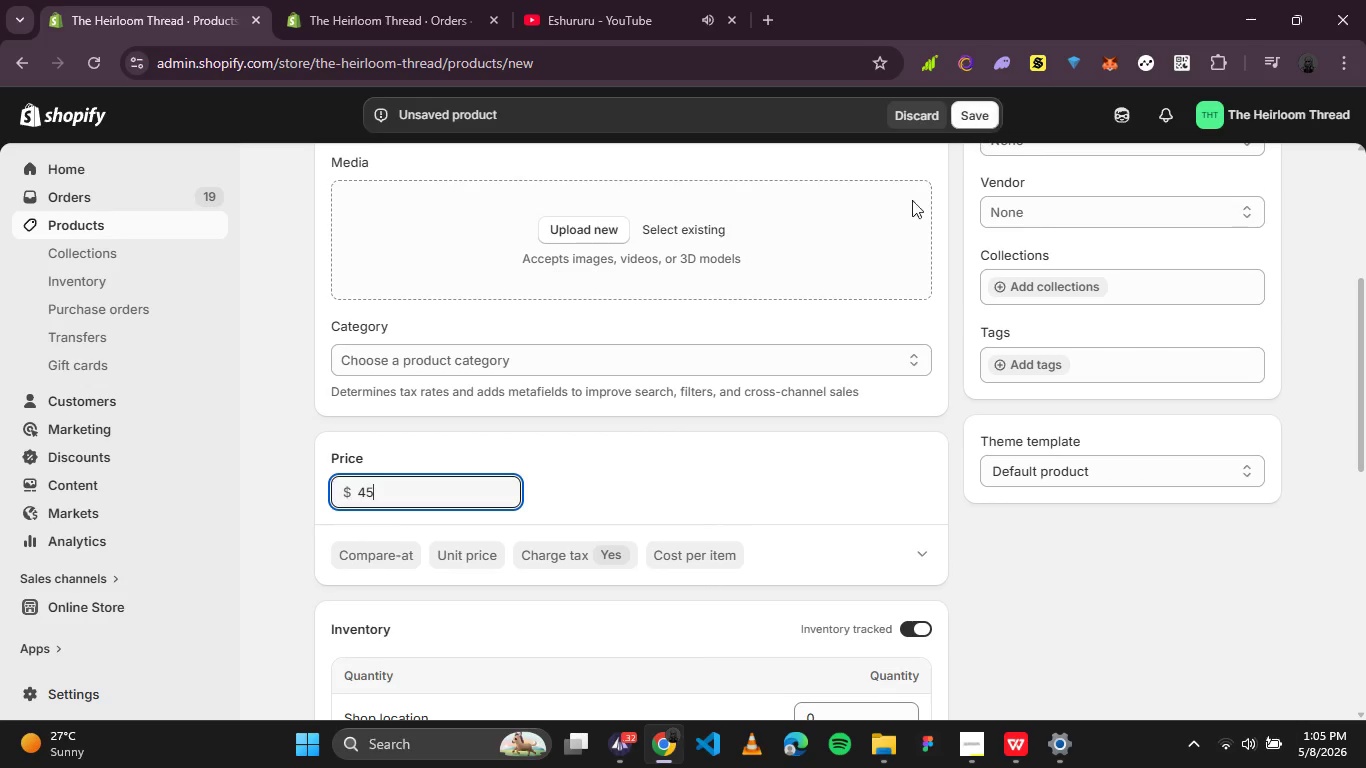 
scroll: coordinate [800, 456], scroll_direction: down, amount: 1.0
 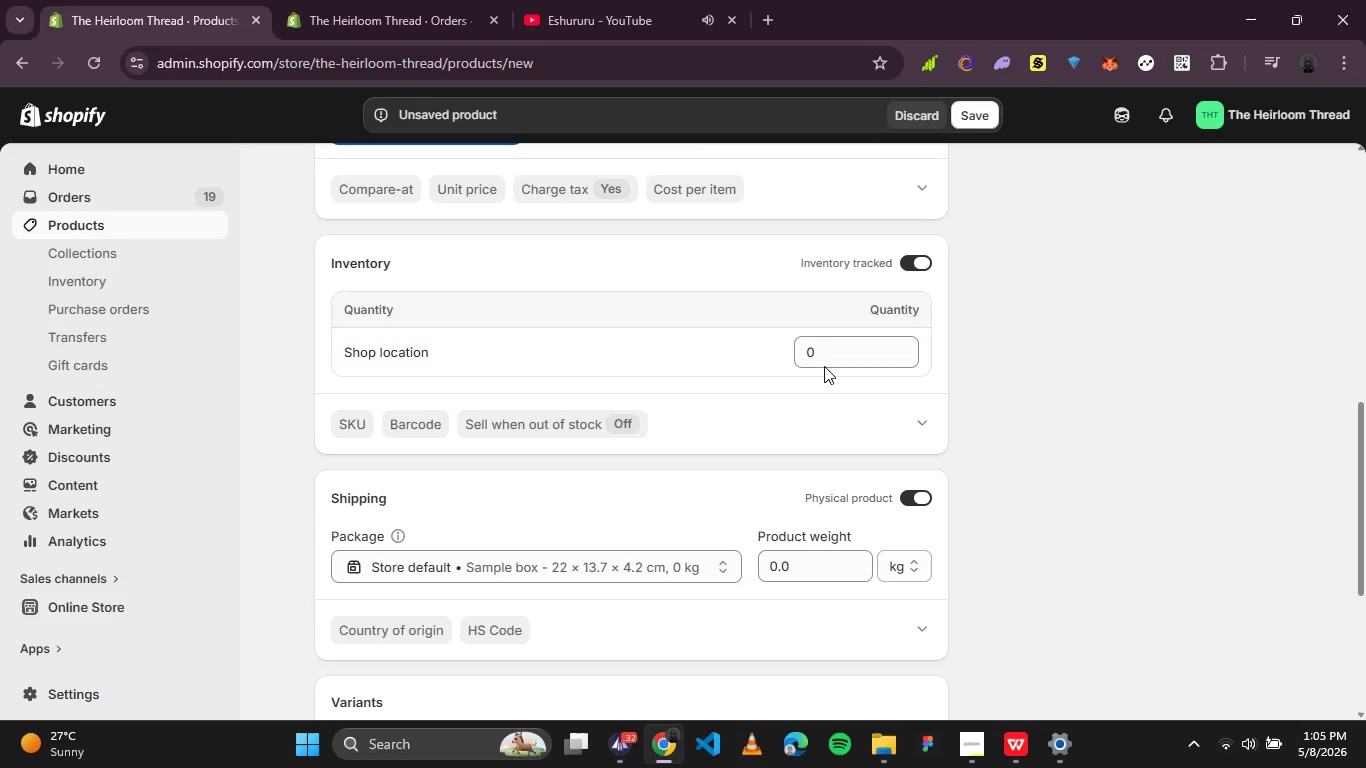 
left_click([830, 356])
 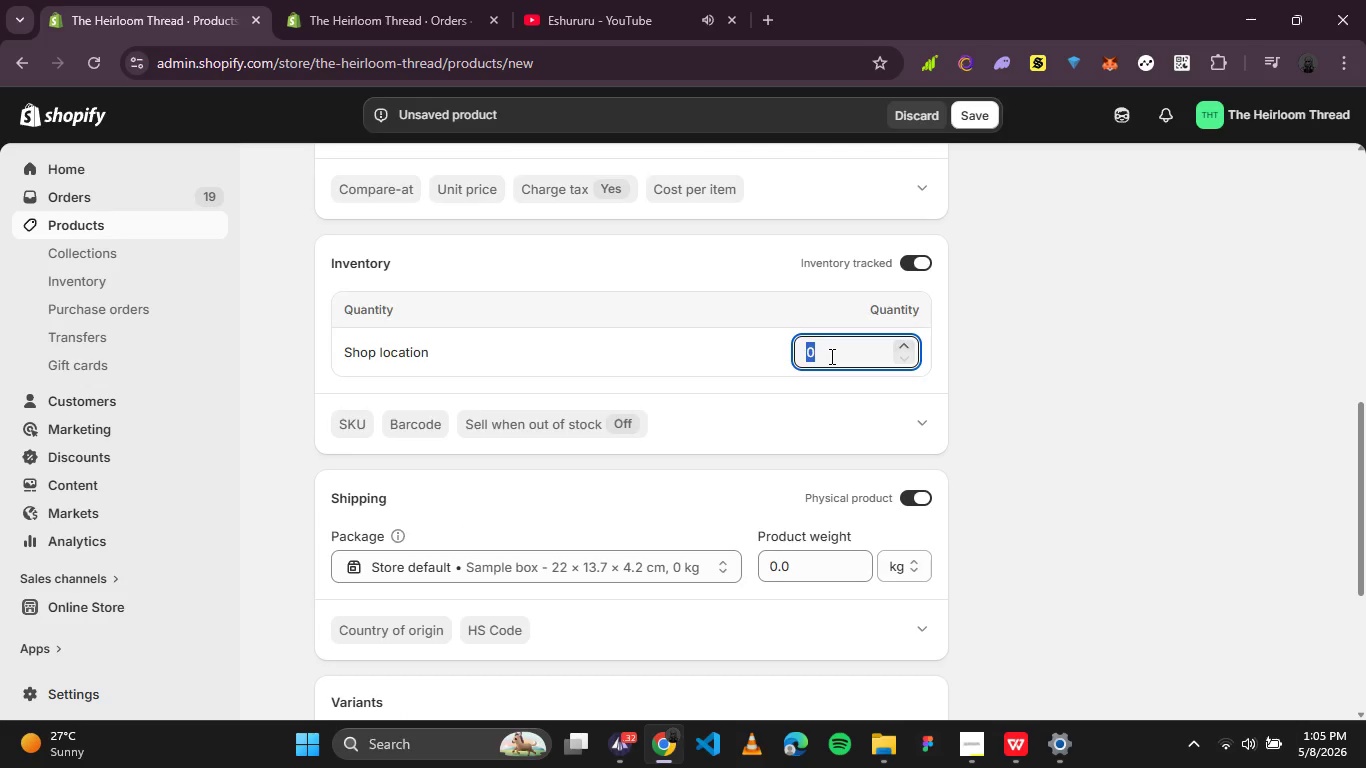 
type(100)
 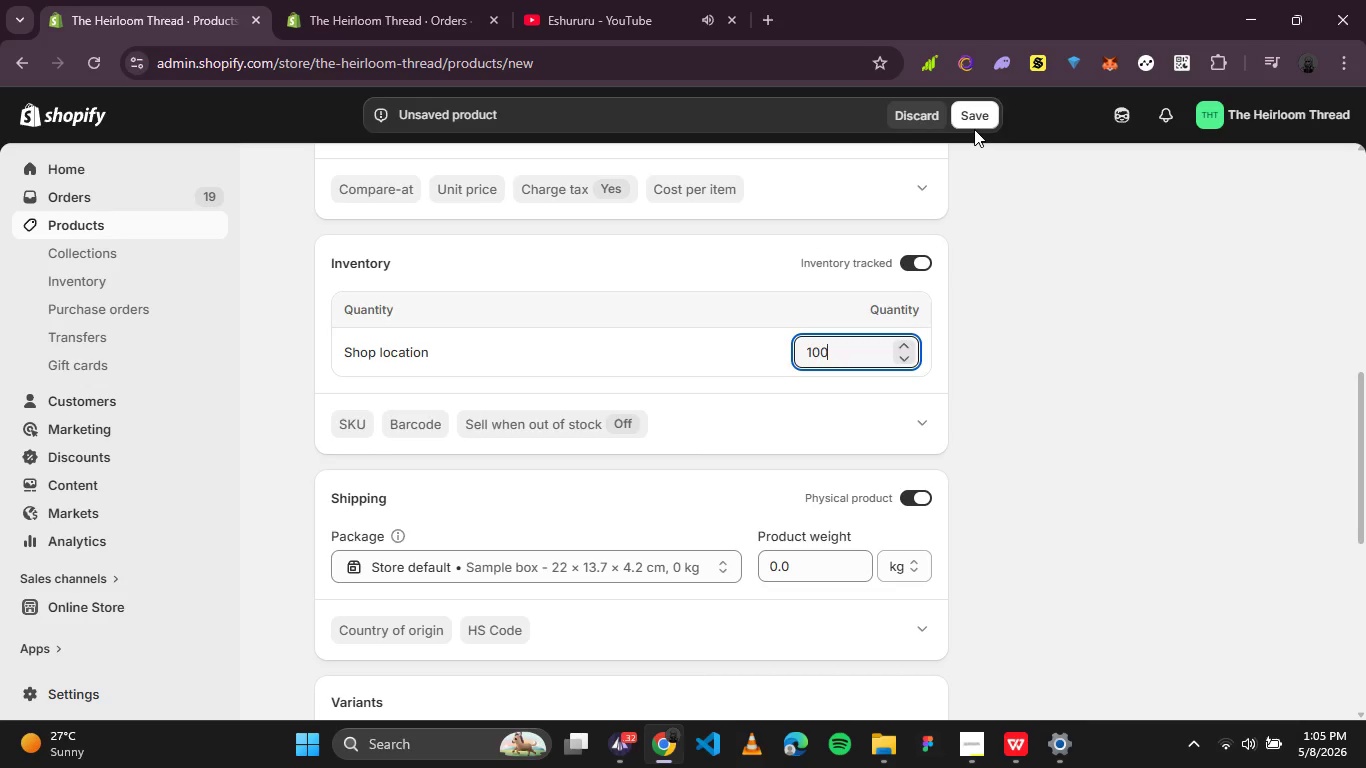 
double_click([974, 124])
 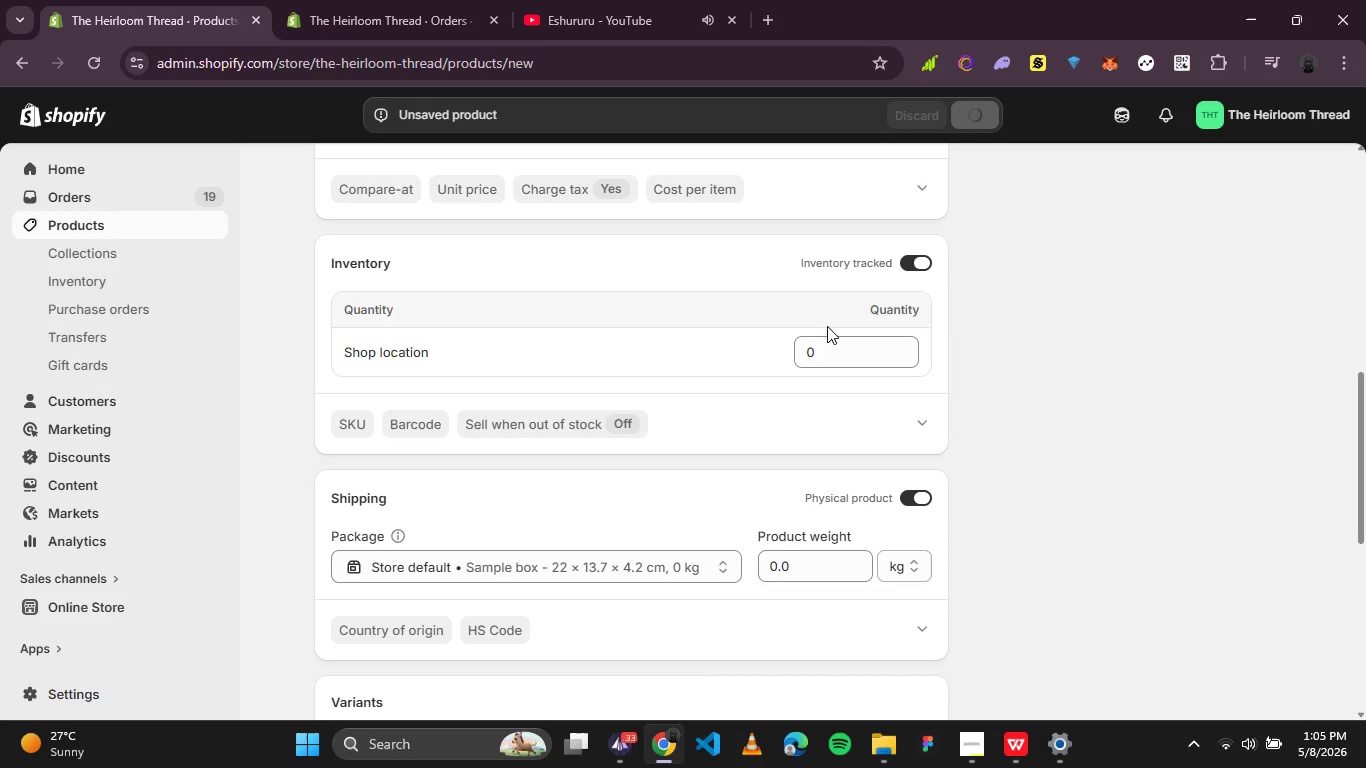 
wait(9.27)
 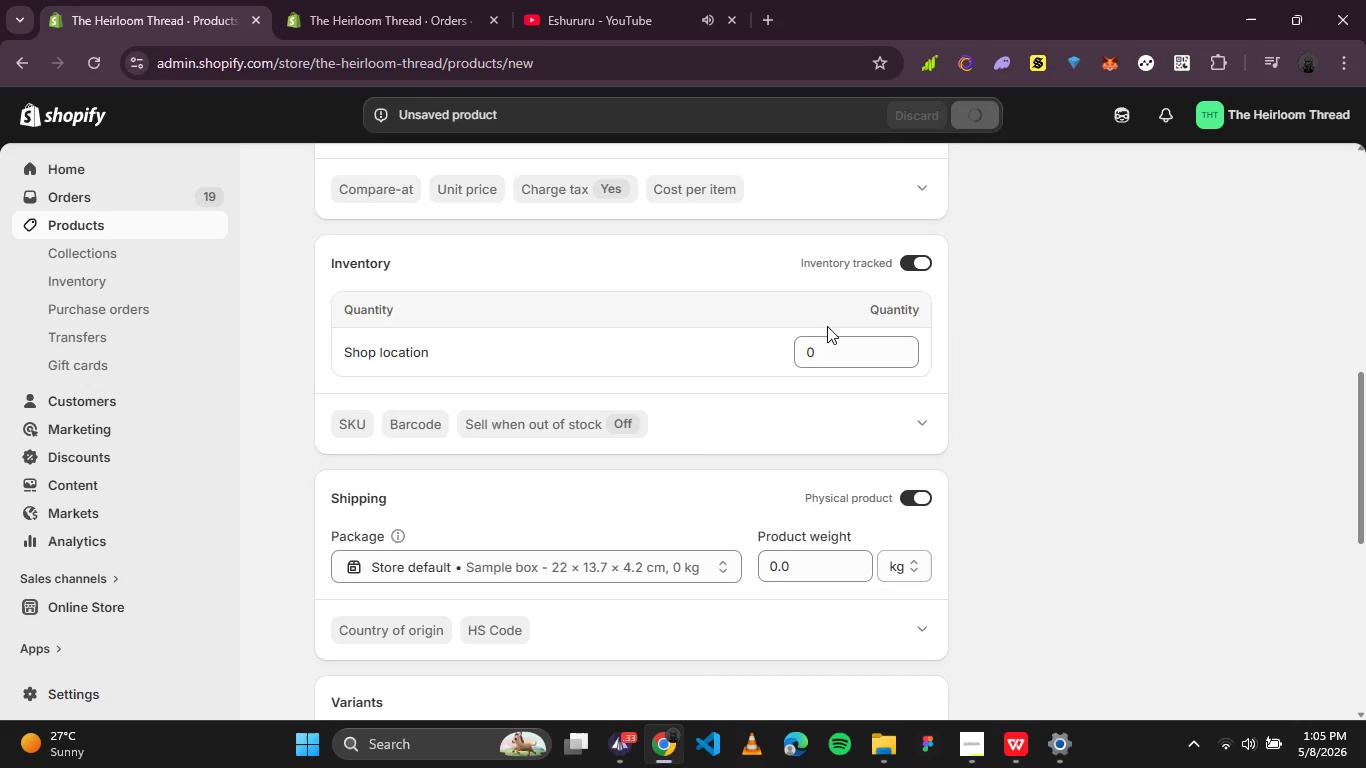 
left_click([347, 0])
 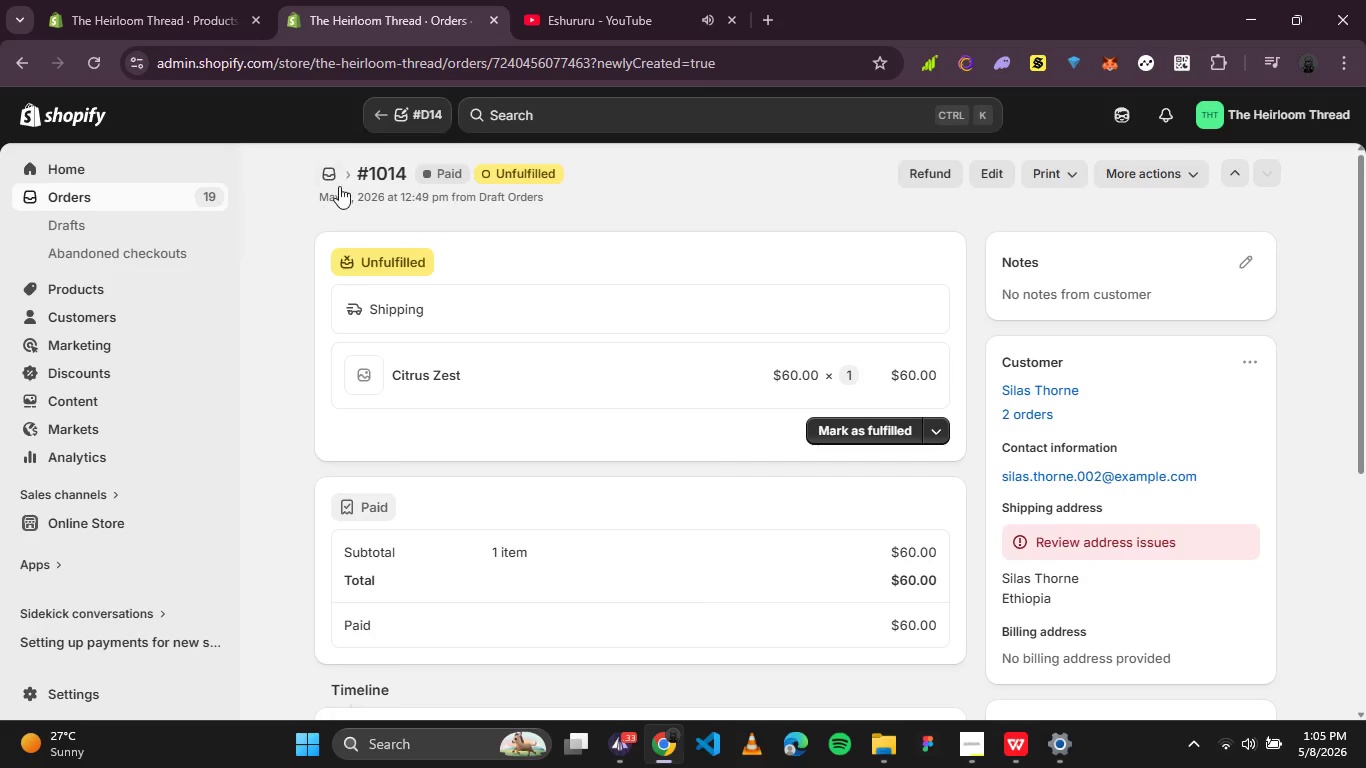 
left_click([325, 184])
 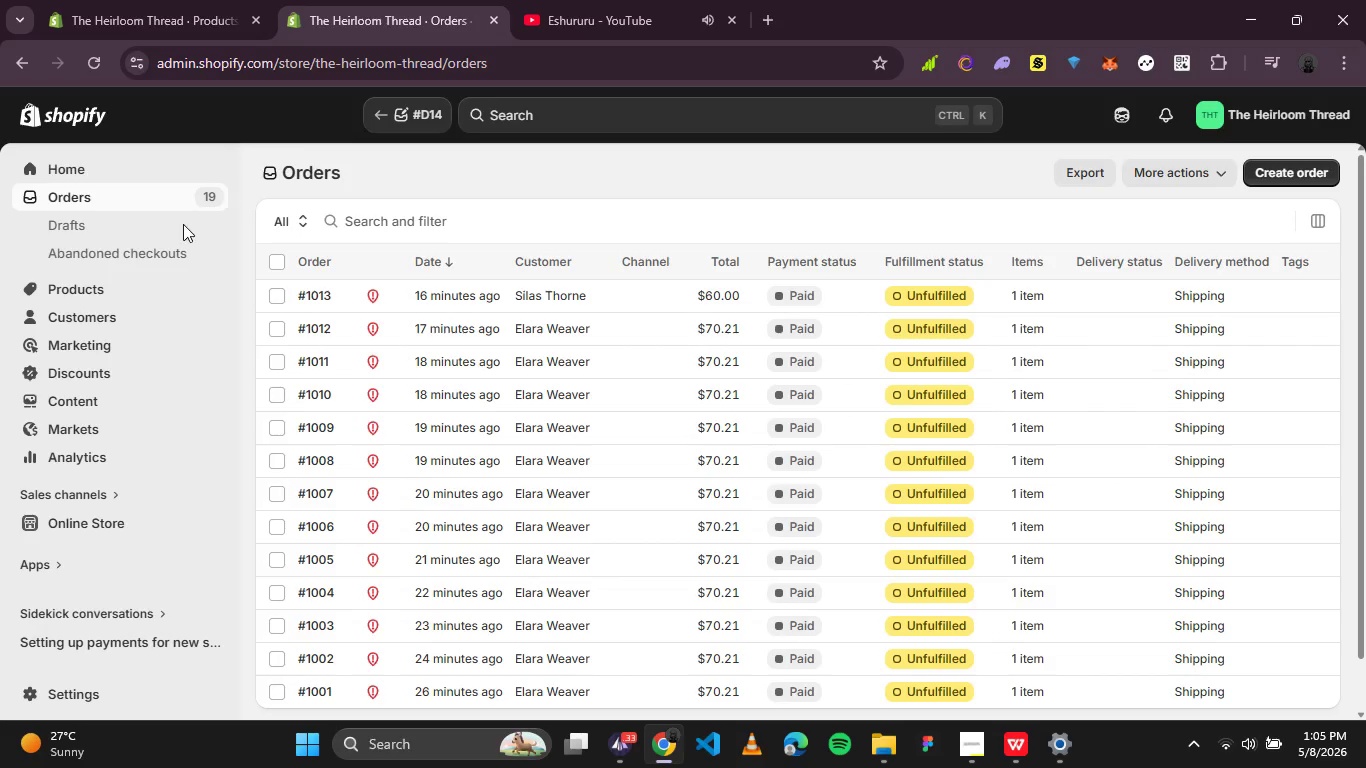 
left_click([63, 221])
 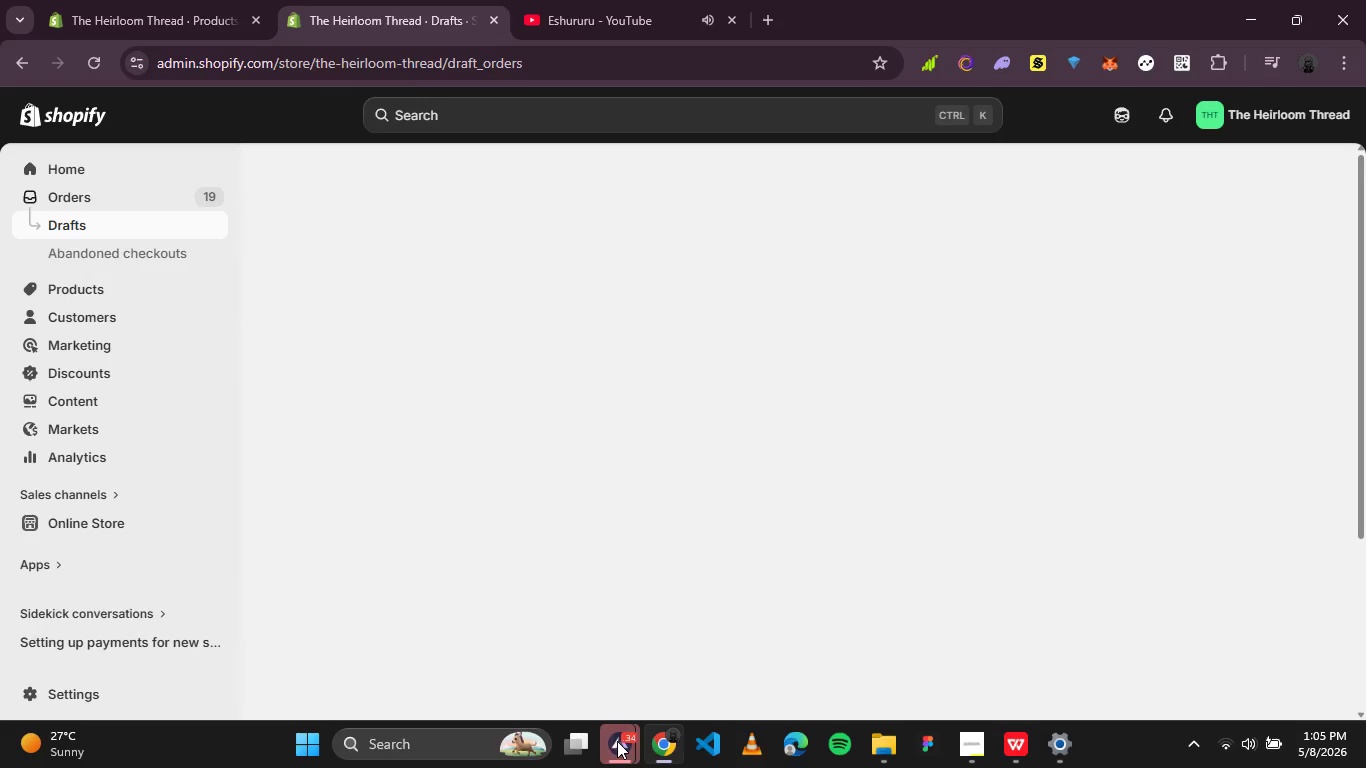 
left_click([602, 649])
 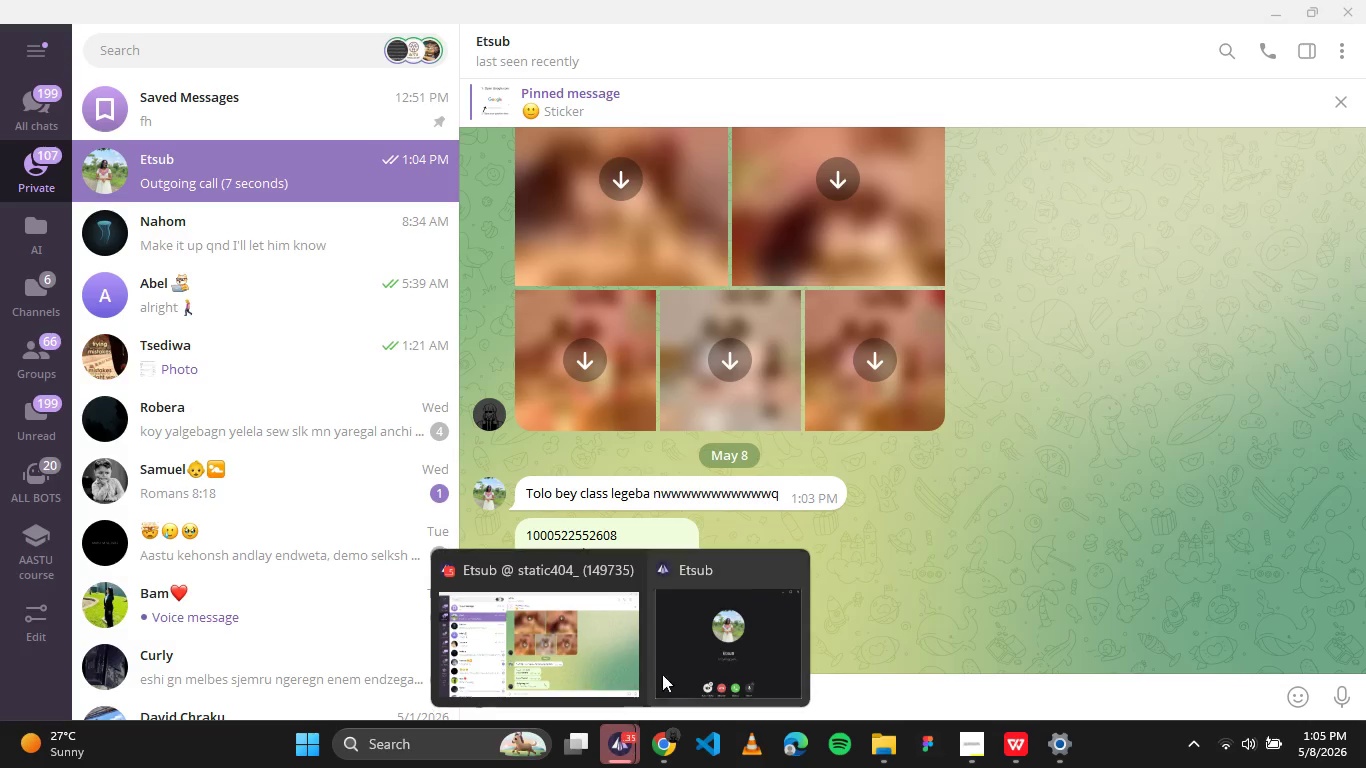 
left_click([696, 634])
 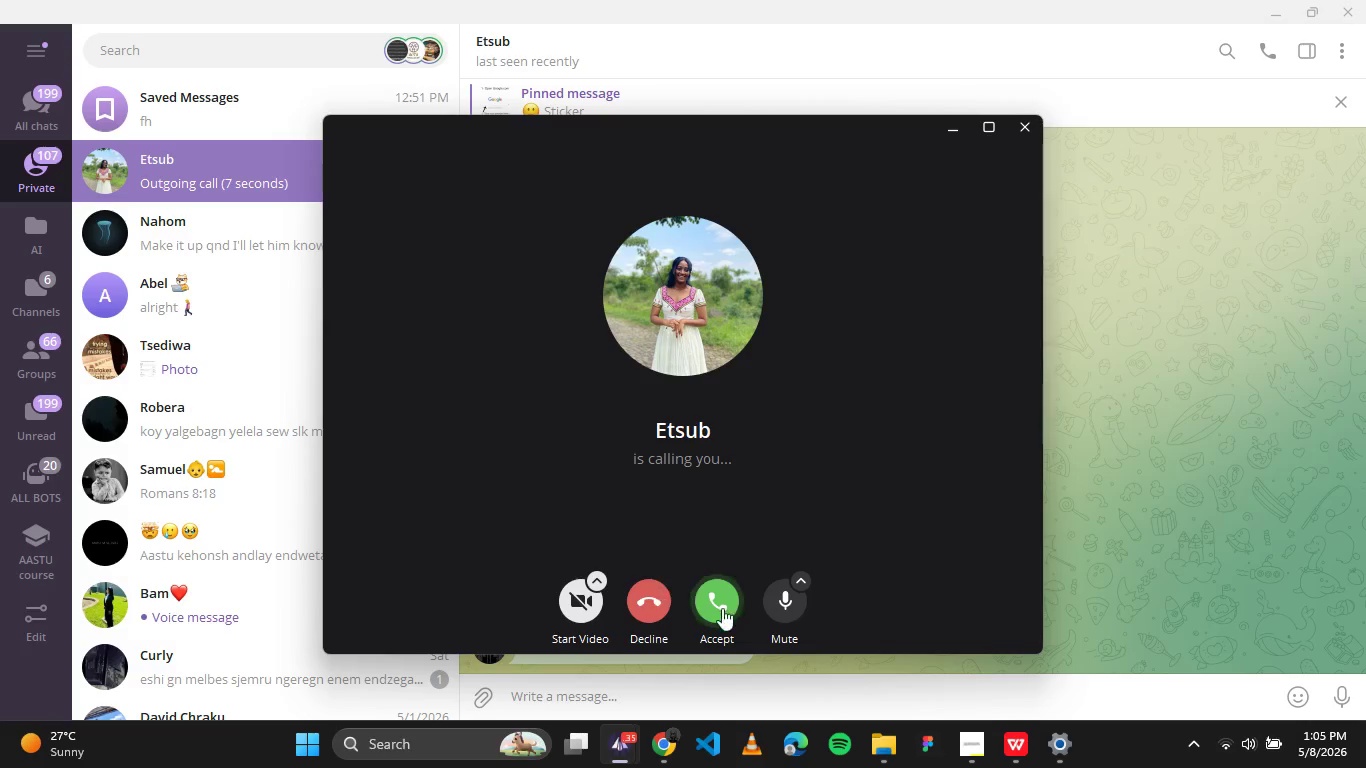 
left_click([723, 610])
 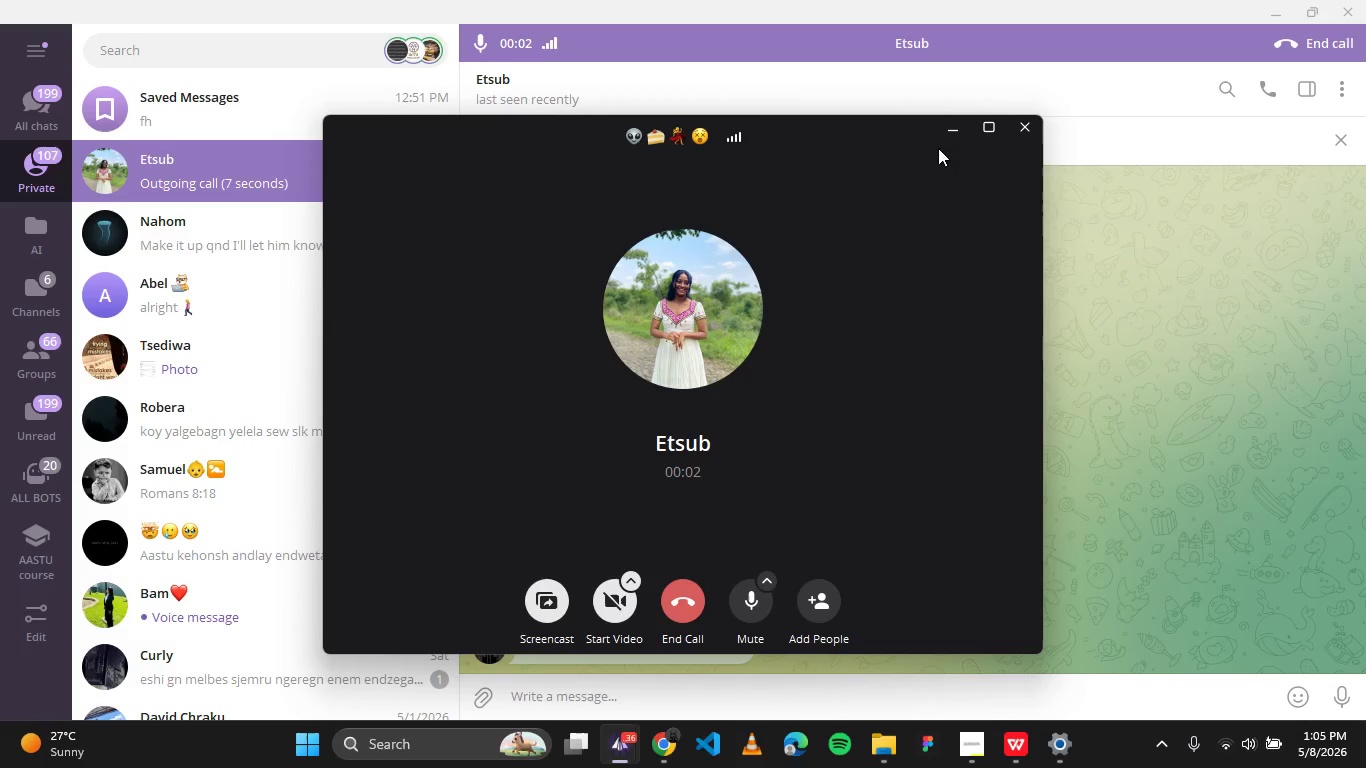 
wait(7.55)
 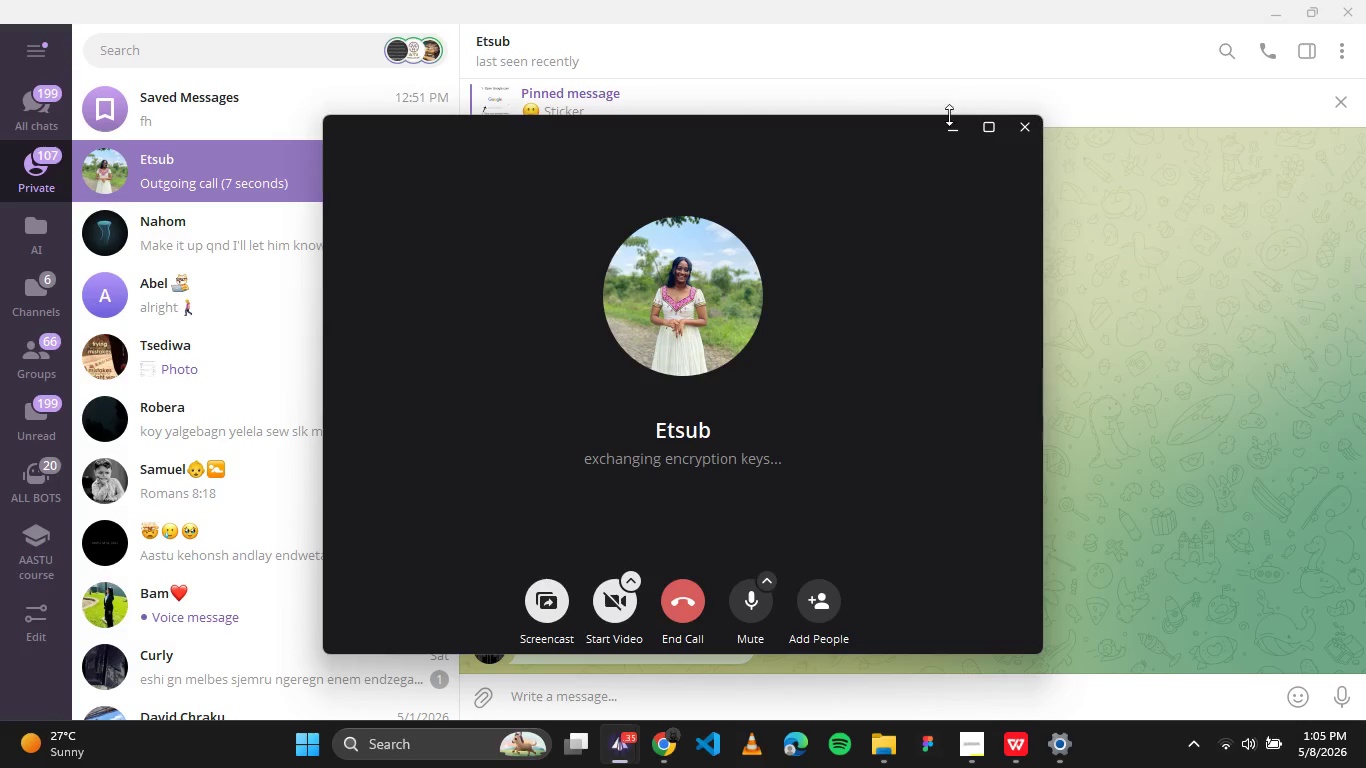 
mouse_move([980, 159])
 